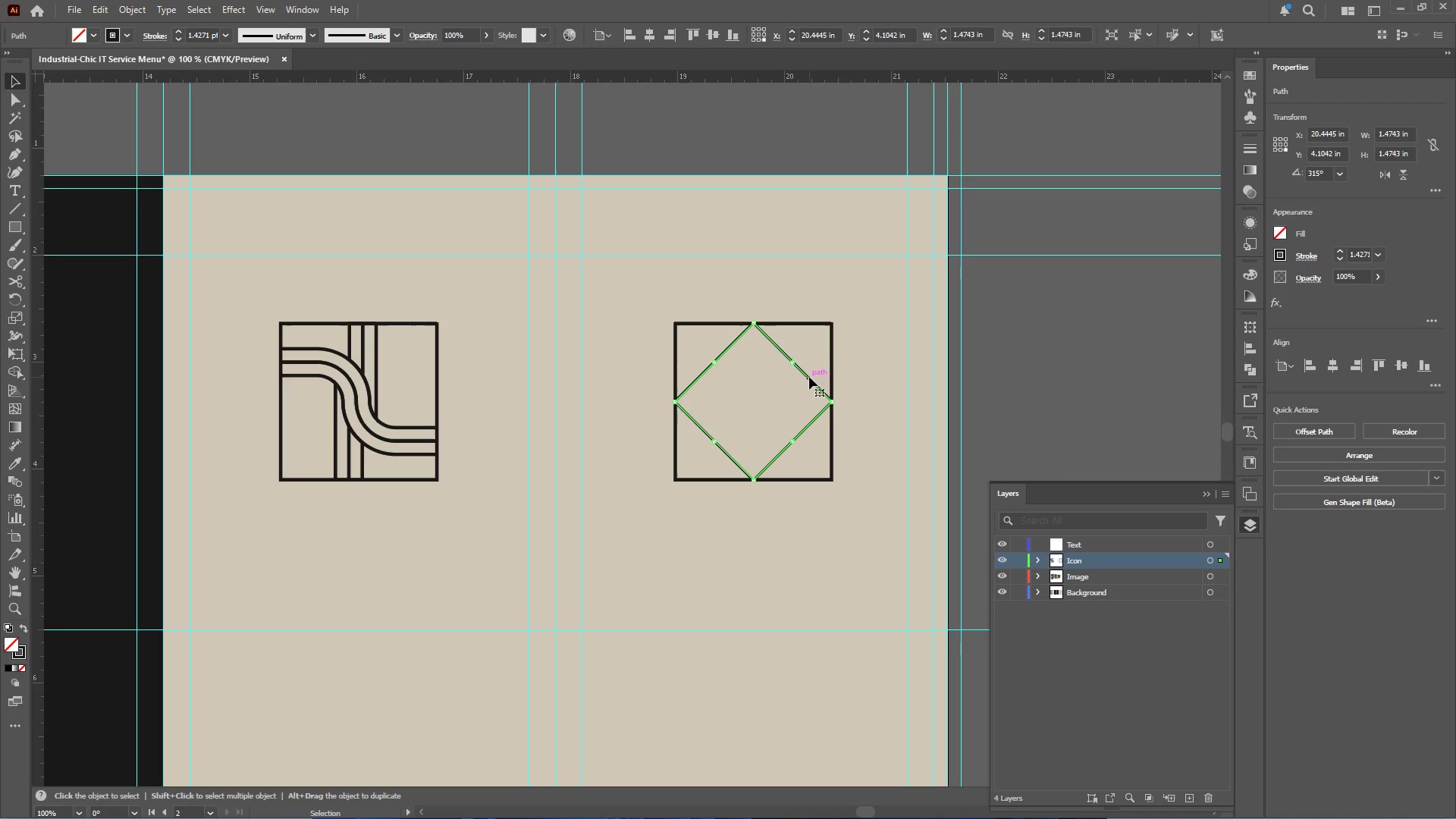 
key(I)
 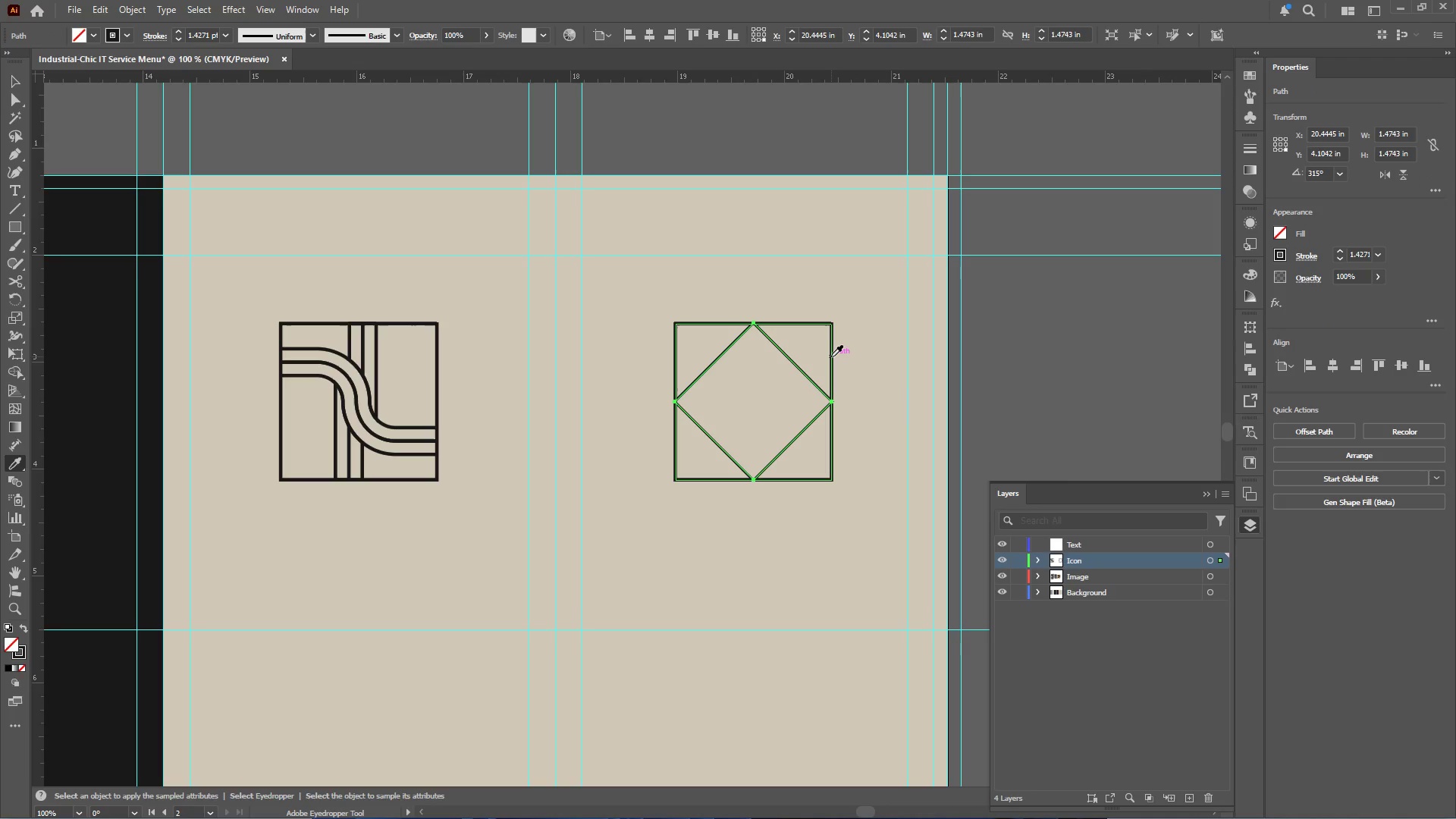 
left_click_drag(start_coordinate=[831, 356], to_coordinate=[11, 80])
 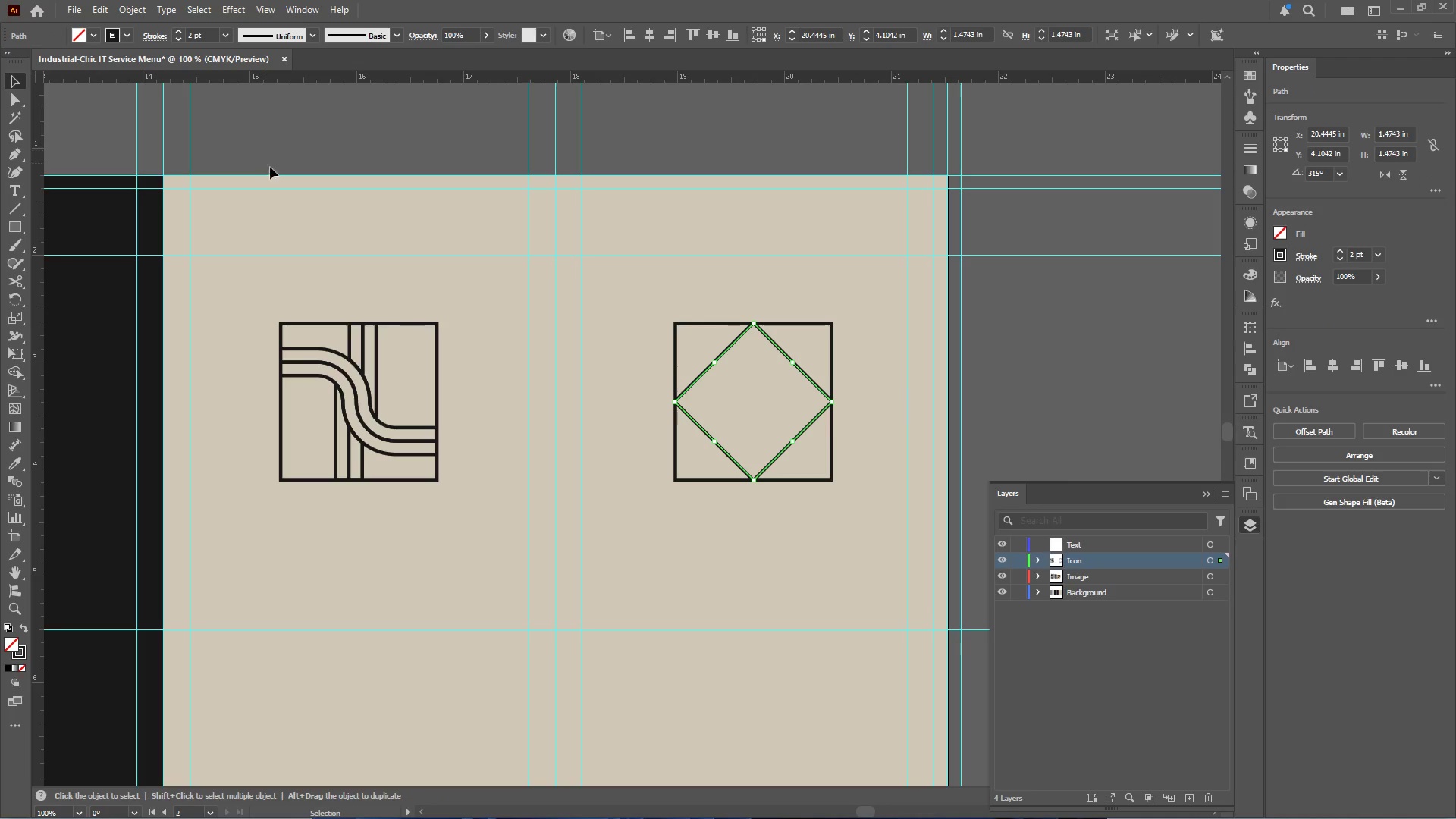 
left_click([11, 80])
 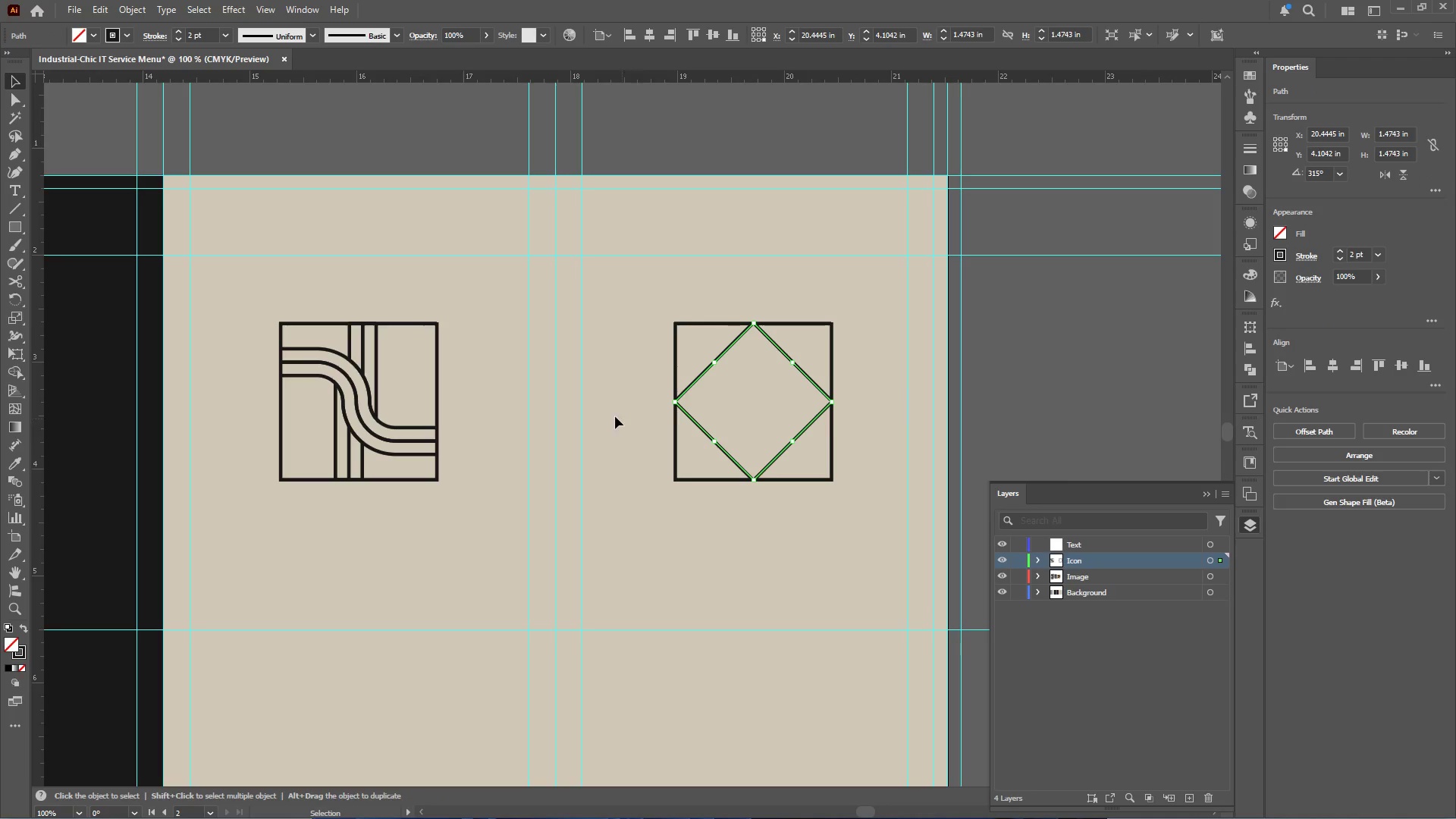 
left_click([867, 385])
 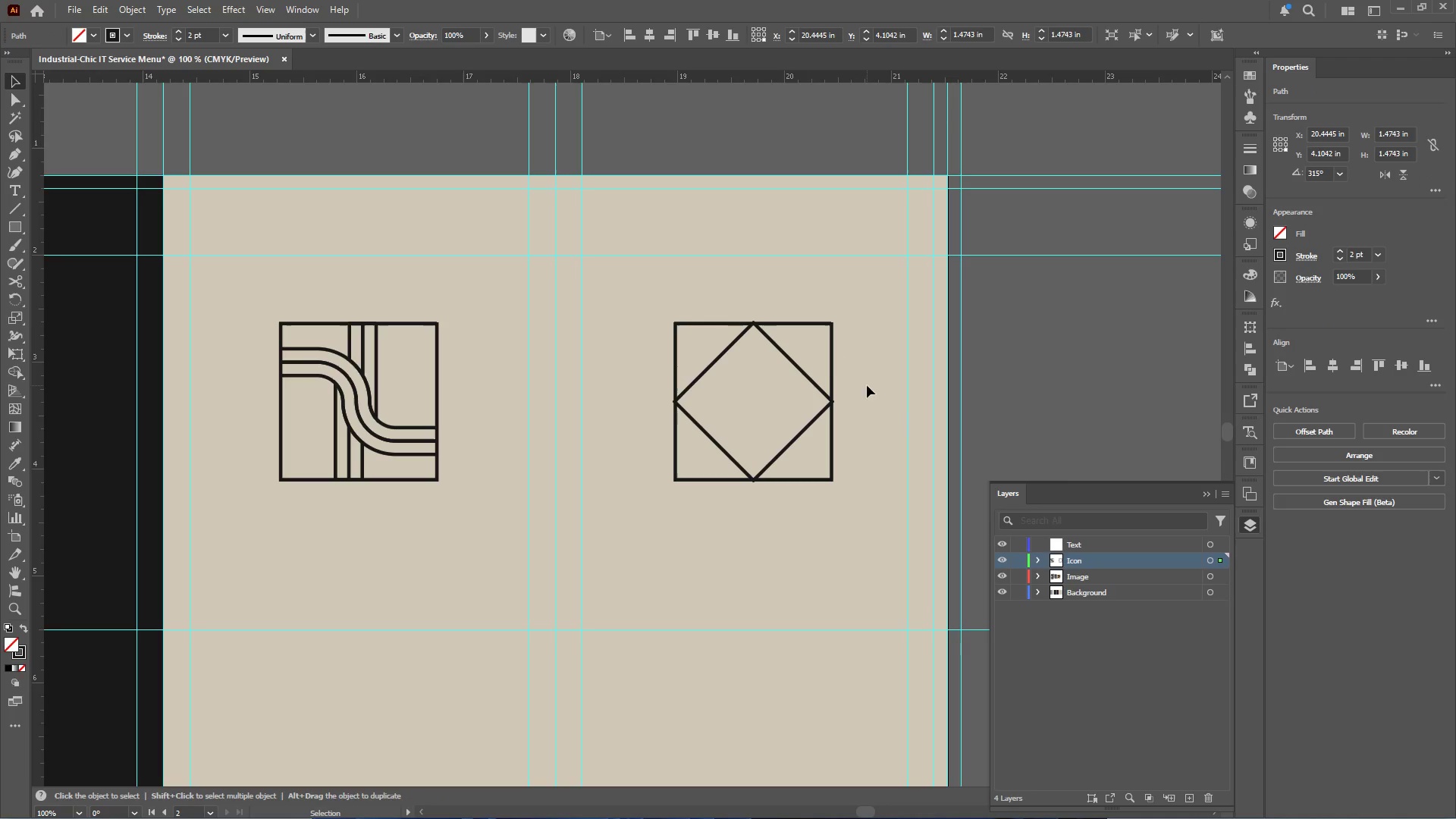 
hold_key(key=AltLeft, duration=0.53)
scroll: coordinate [775, 353], scroll_direction: up, amount: 2.0
 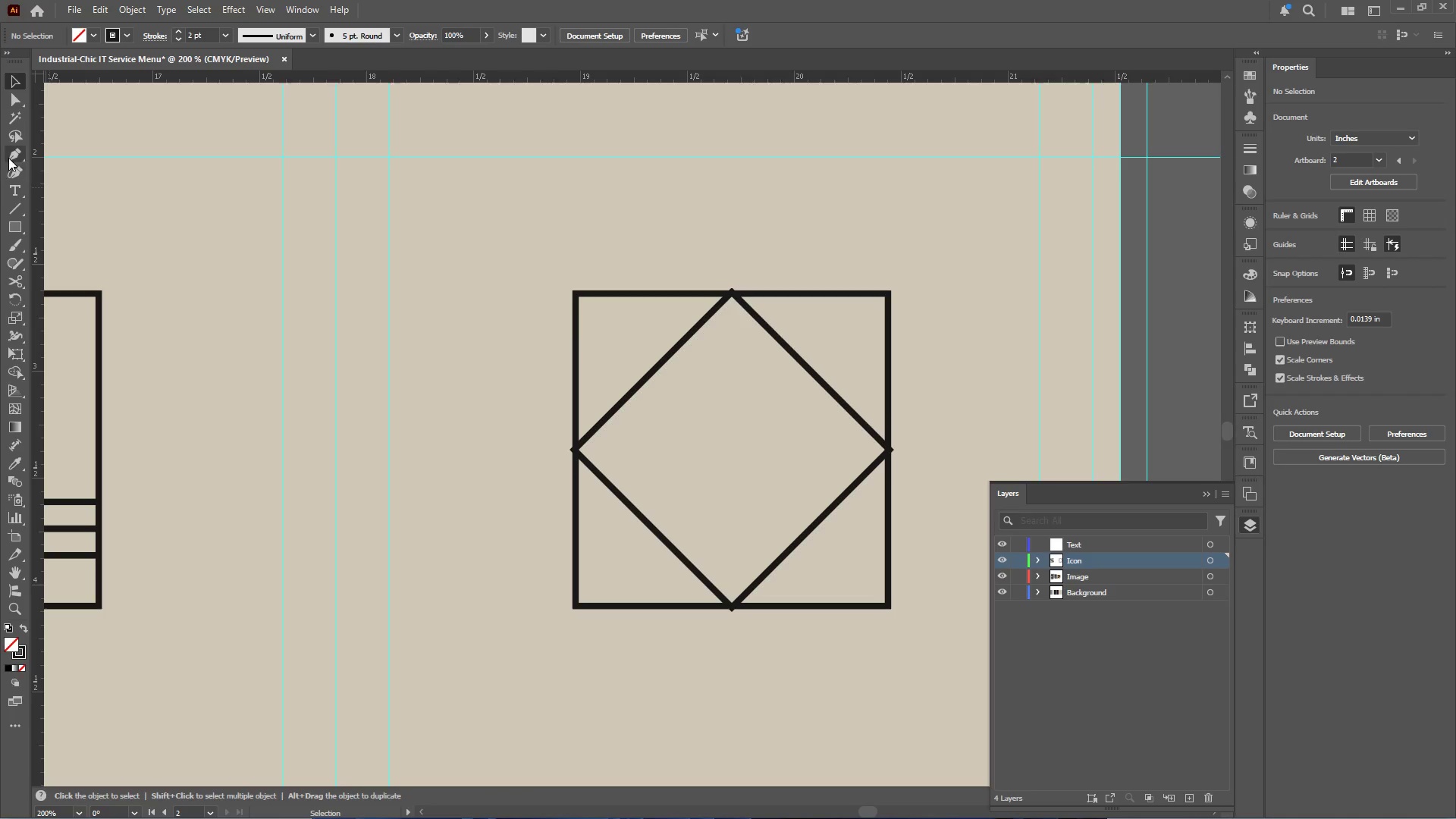 
left_click([11, 158])
 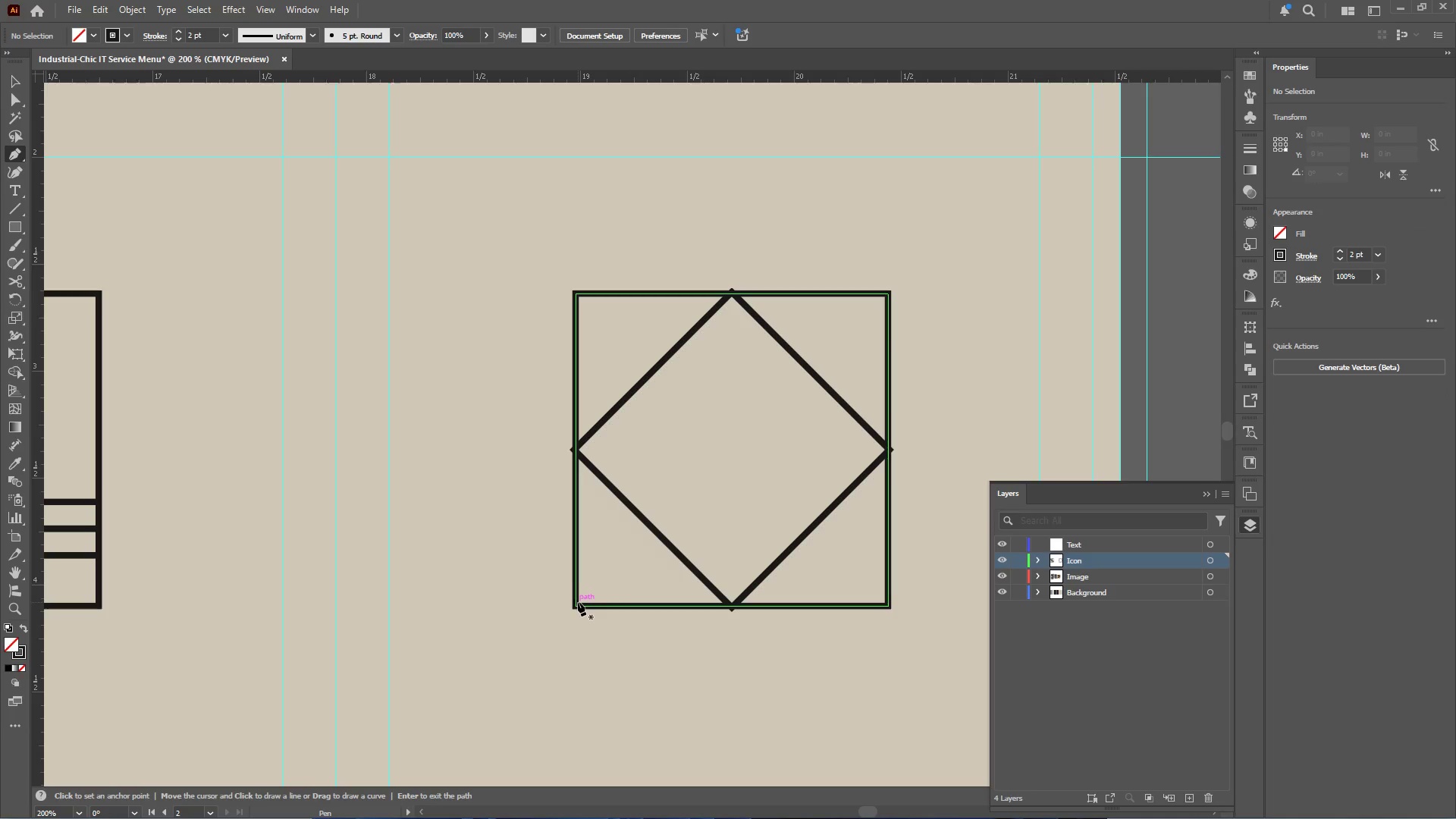 
left_click([578, 602])
 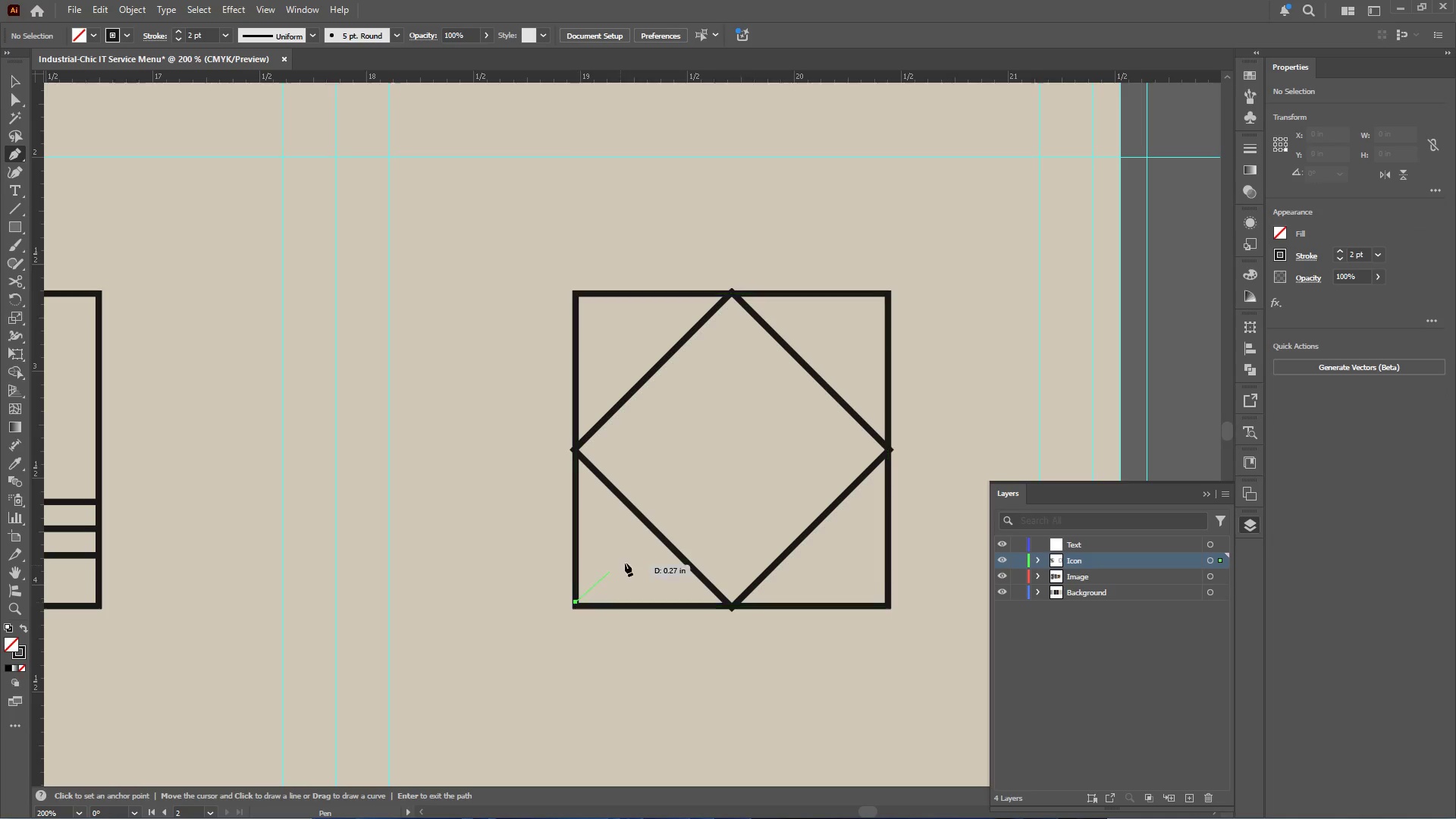 
hold_key(key=ShiftLeft, duration=0.53)
 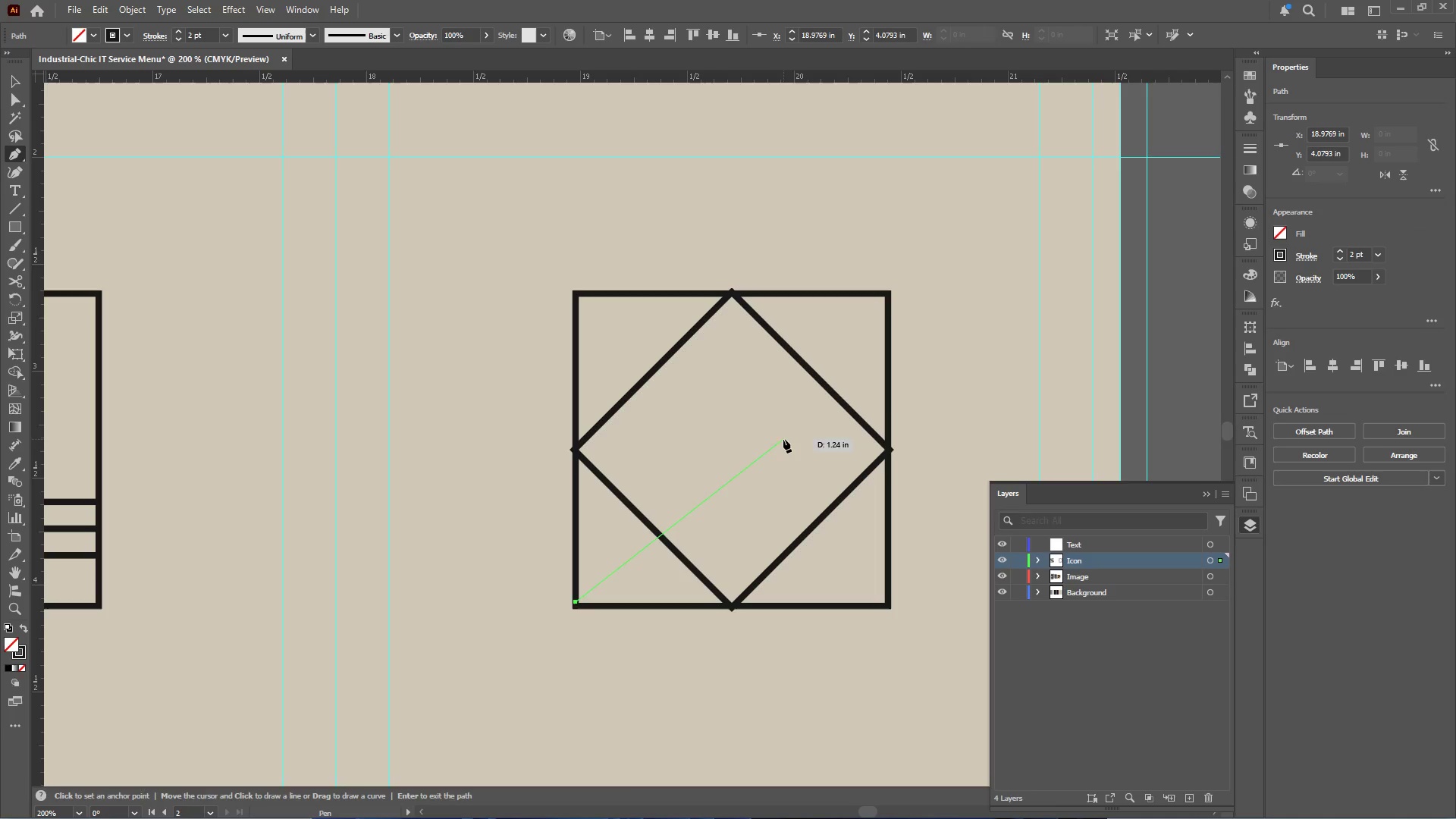 
key(Control+Z)
 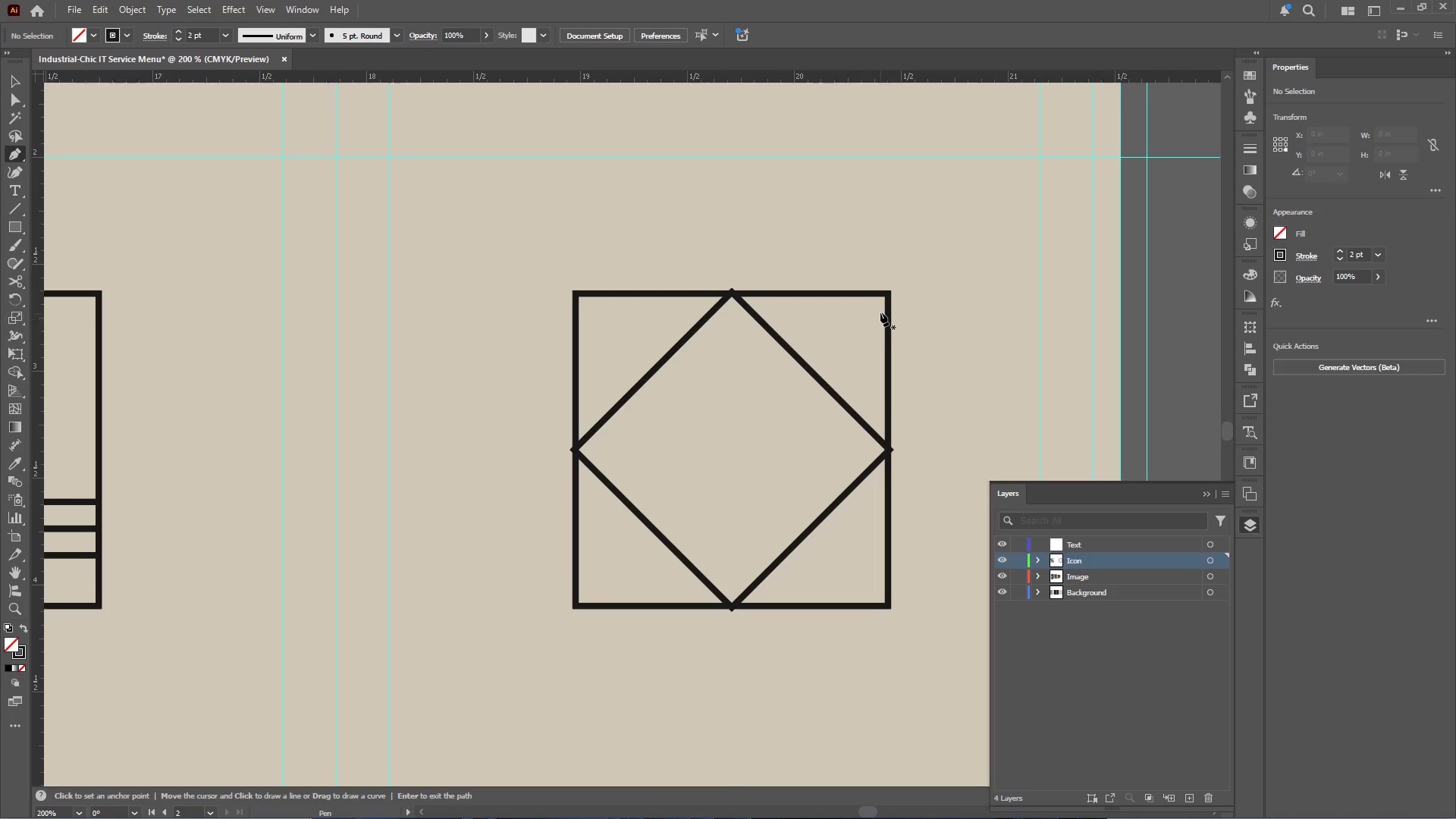 
hold_key(key=ShiftLeft, duration=0.8)
 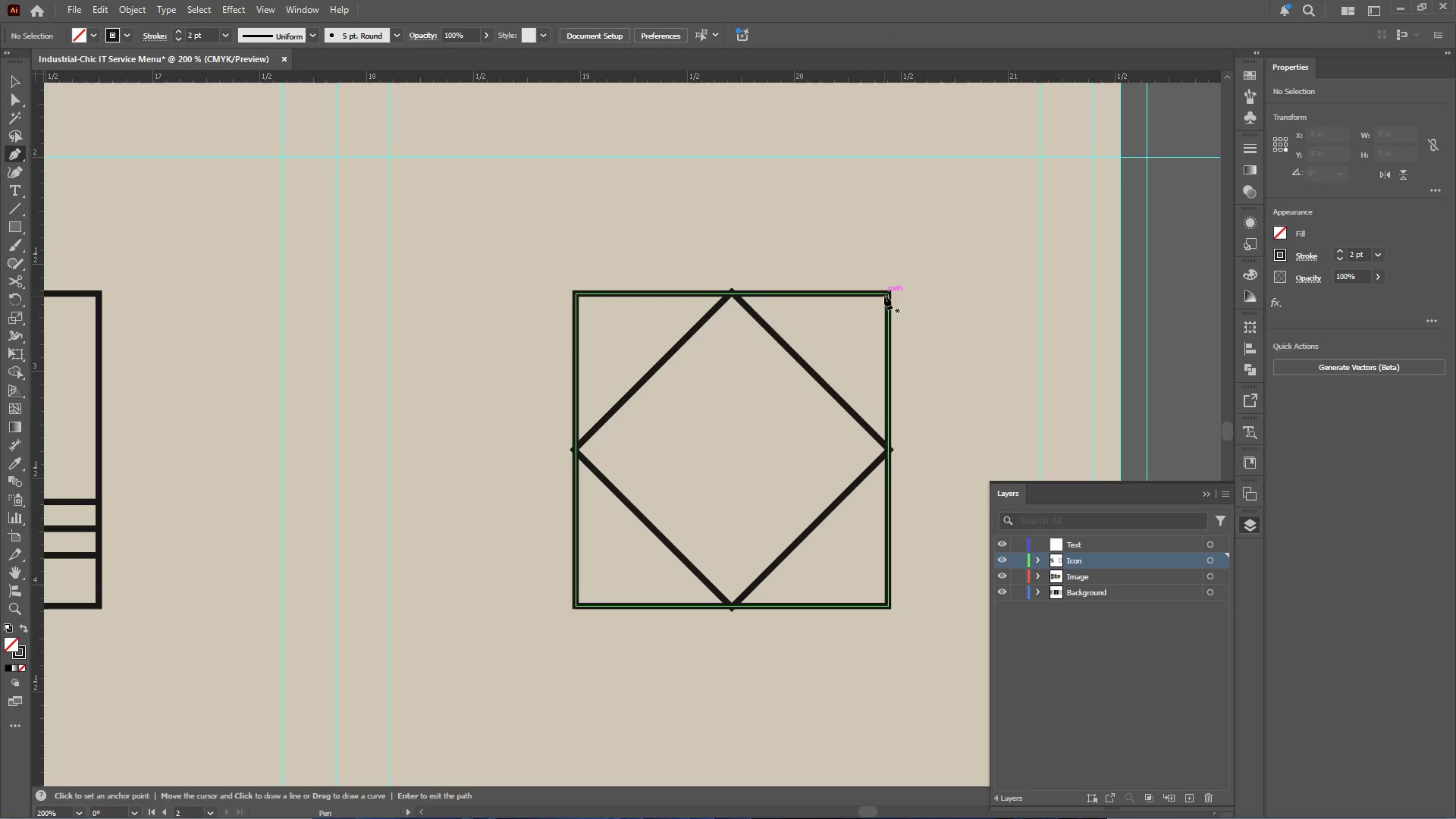 
hold_key(key=AltLeft, duration=0.64)
scroll: coordinate [884, 295], scroll_direction: up, amount: 5.0
 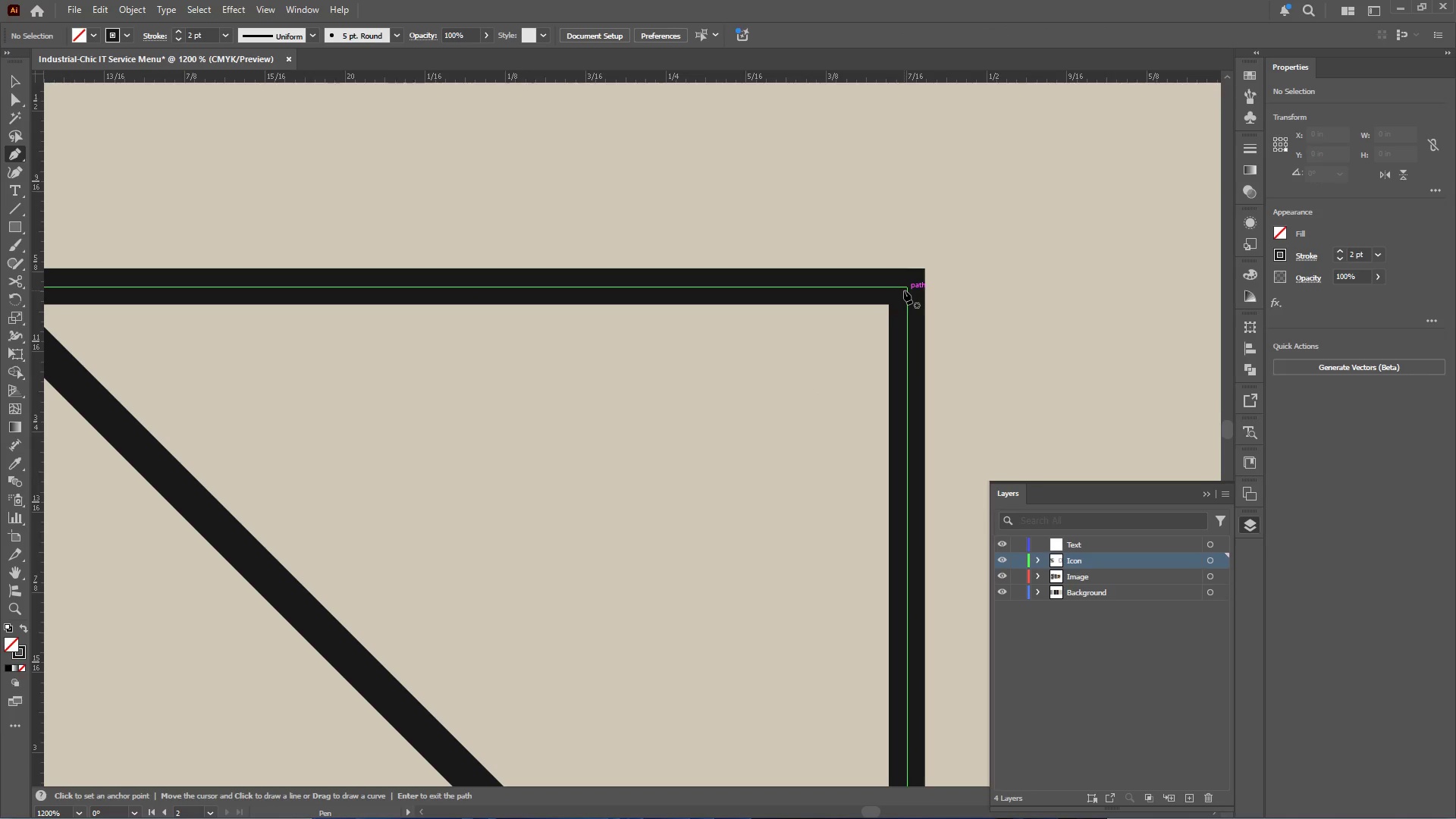 
left_click([905, 287])
 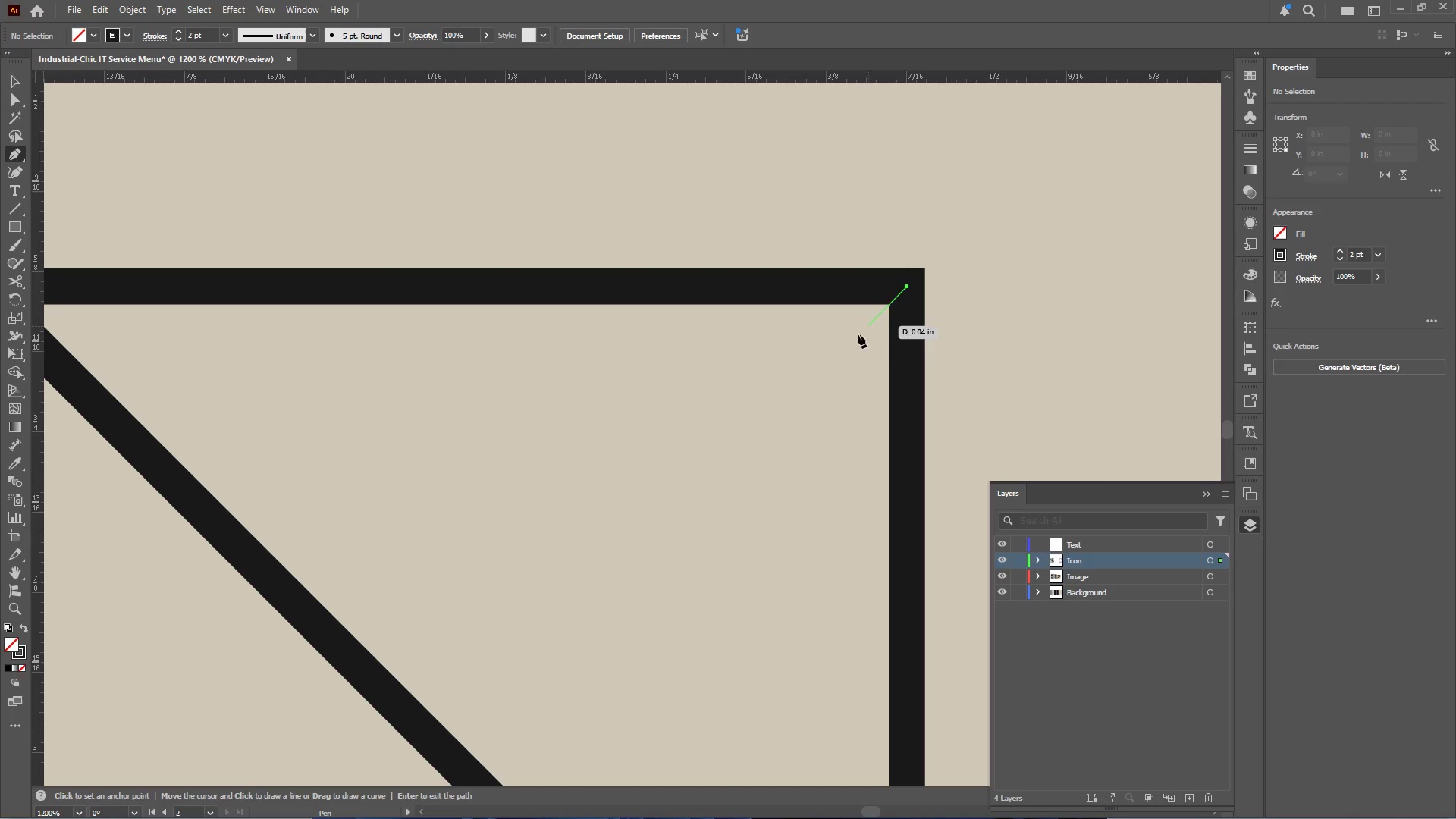 
hold_key(key=AltLeft, duration=0.55)
scroll: coordinate [840, 352], scroll_direction: down, amount: 6.0
 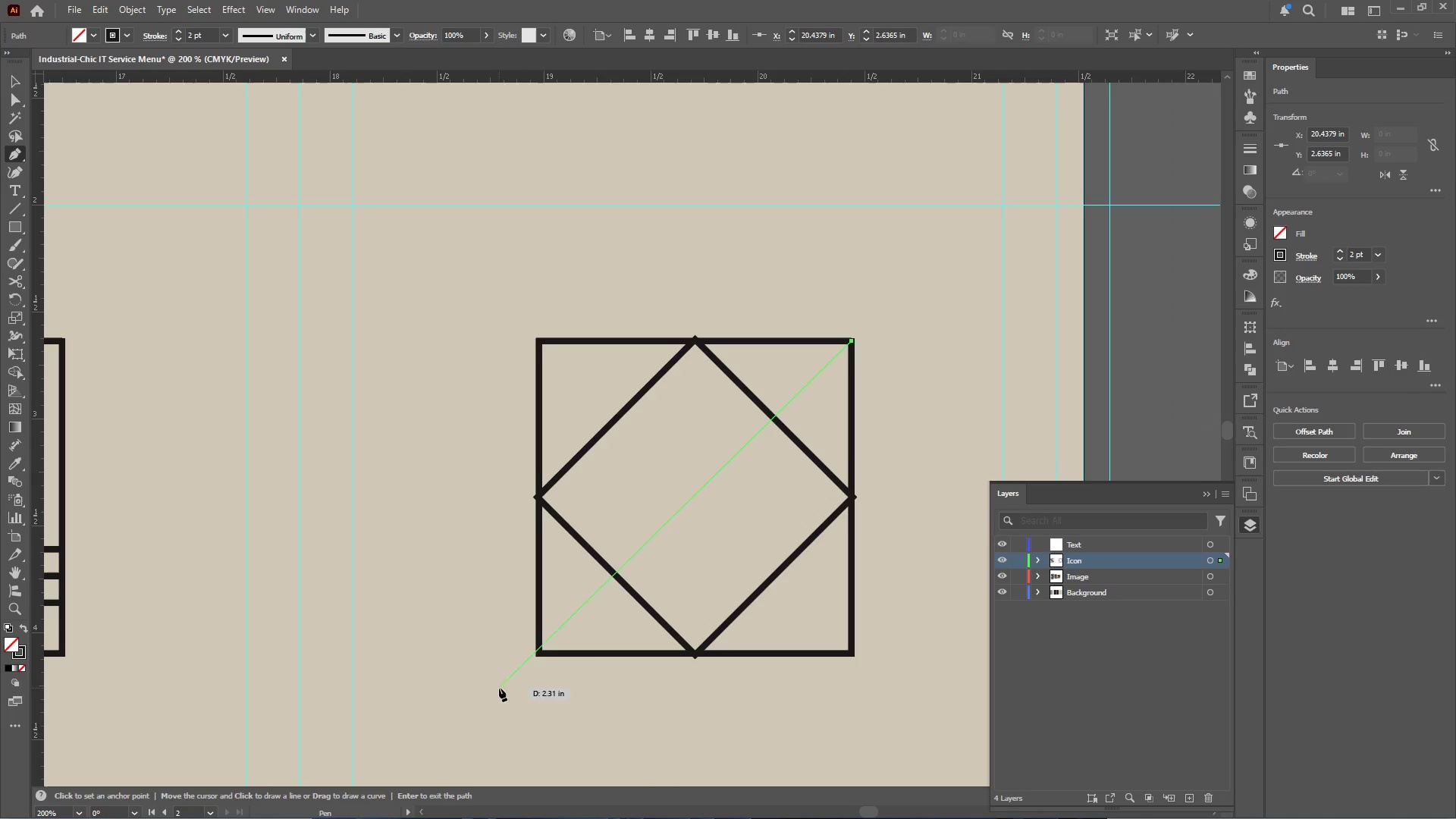 
hold_key(key=ShiftLeft, duration=1.17)
left_click([539, 653])
 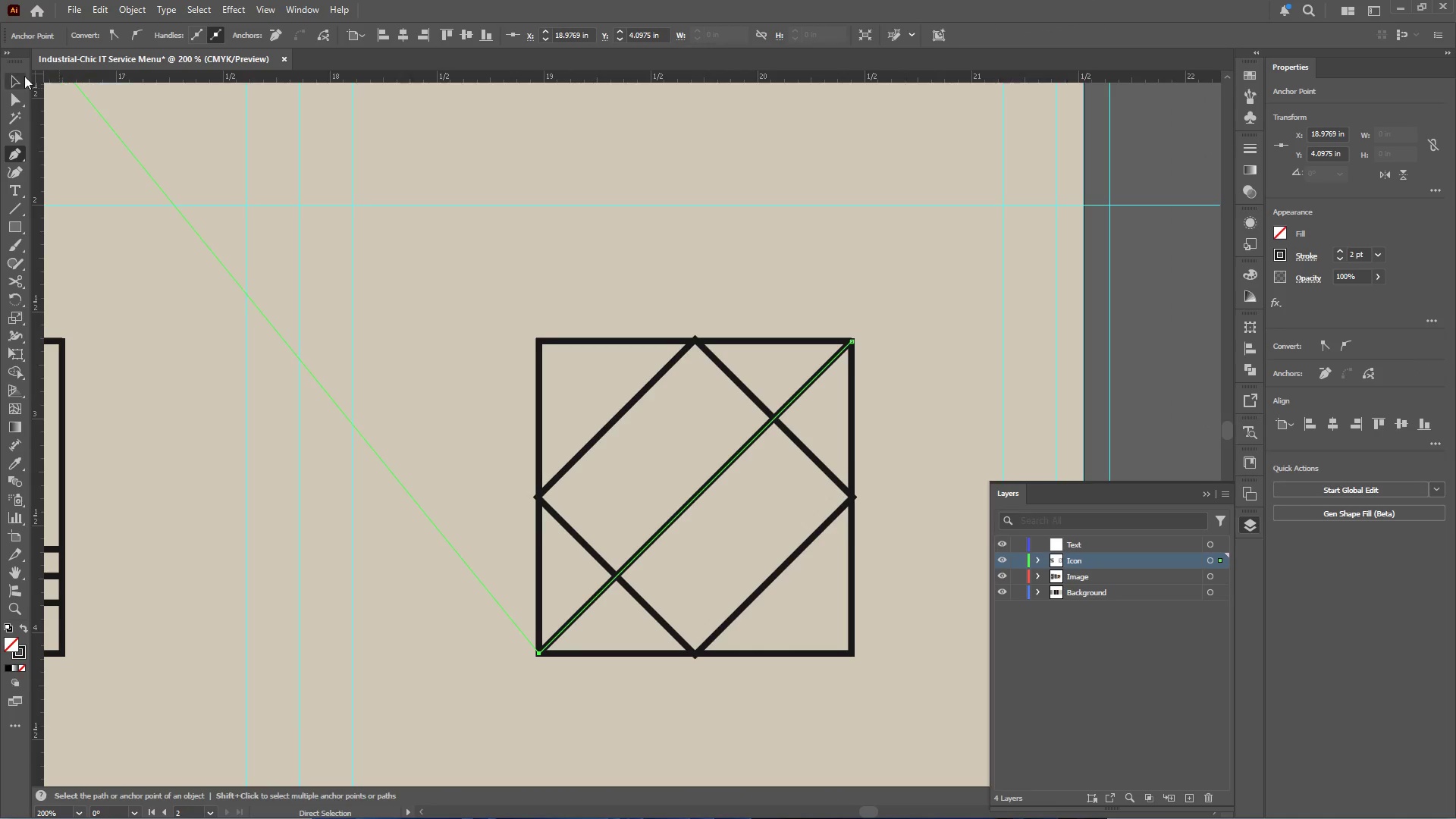 
left_click([13, 80])
 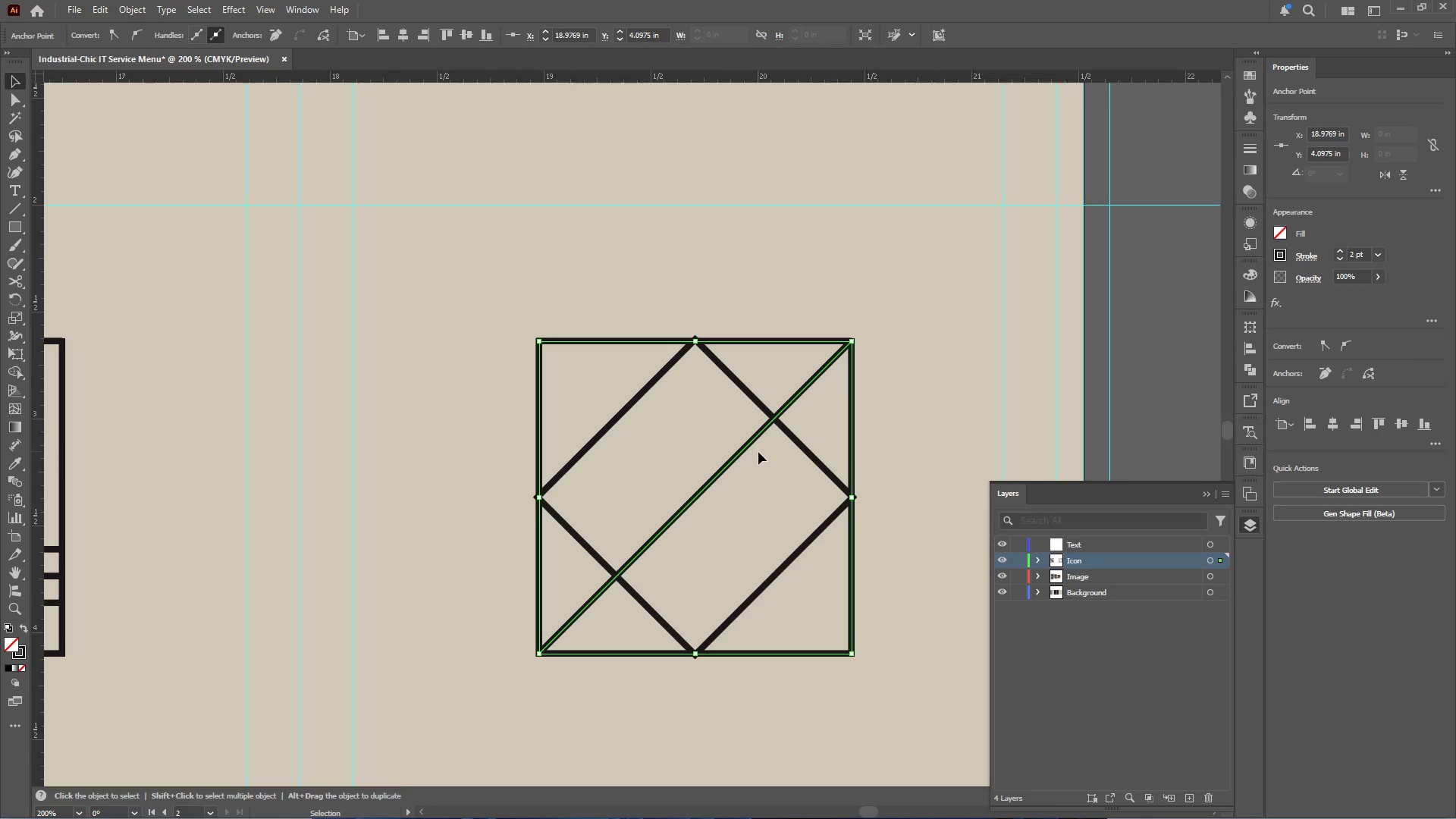 
hold_key(key=AltLeft, duration=0.55)
 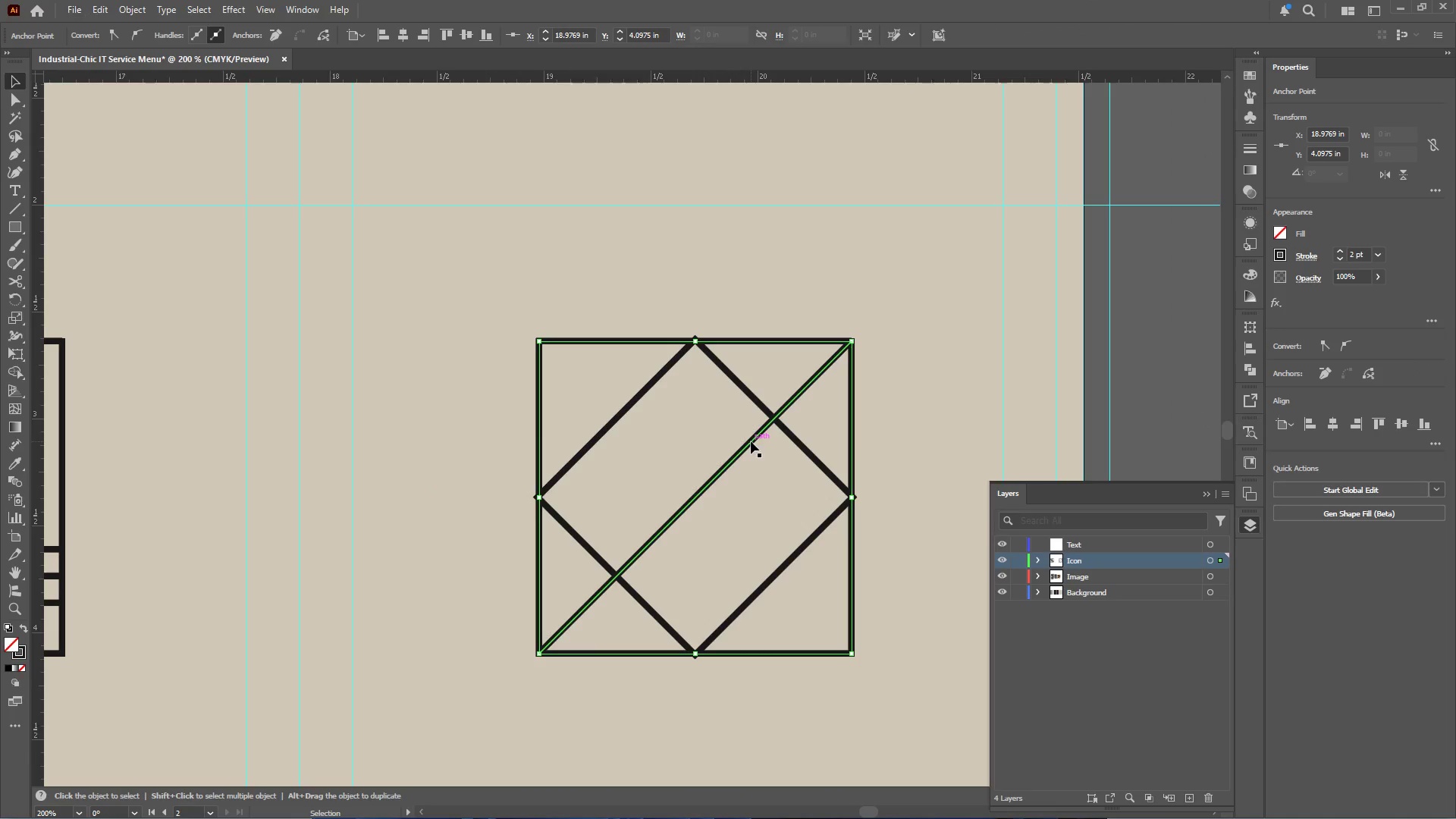 
left_click([751, 441])
 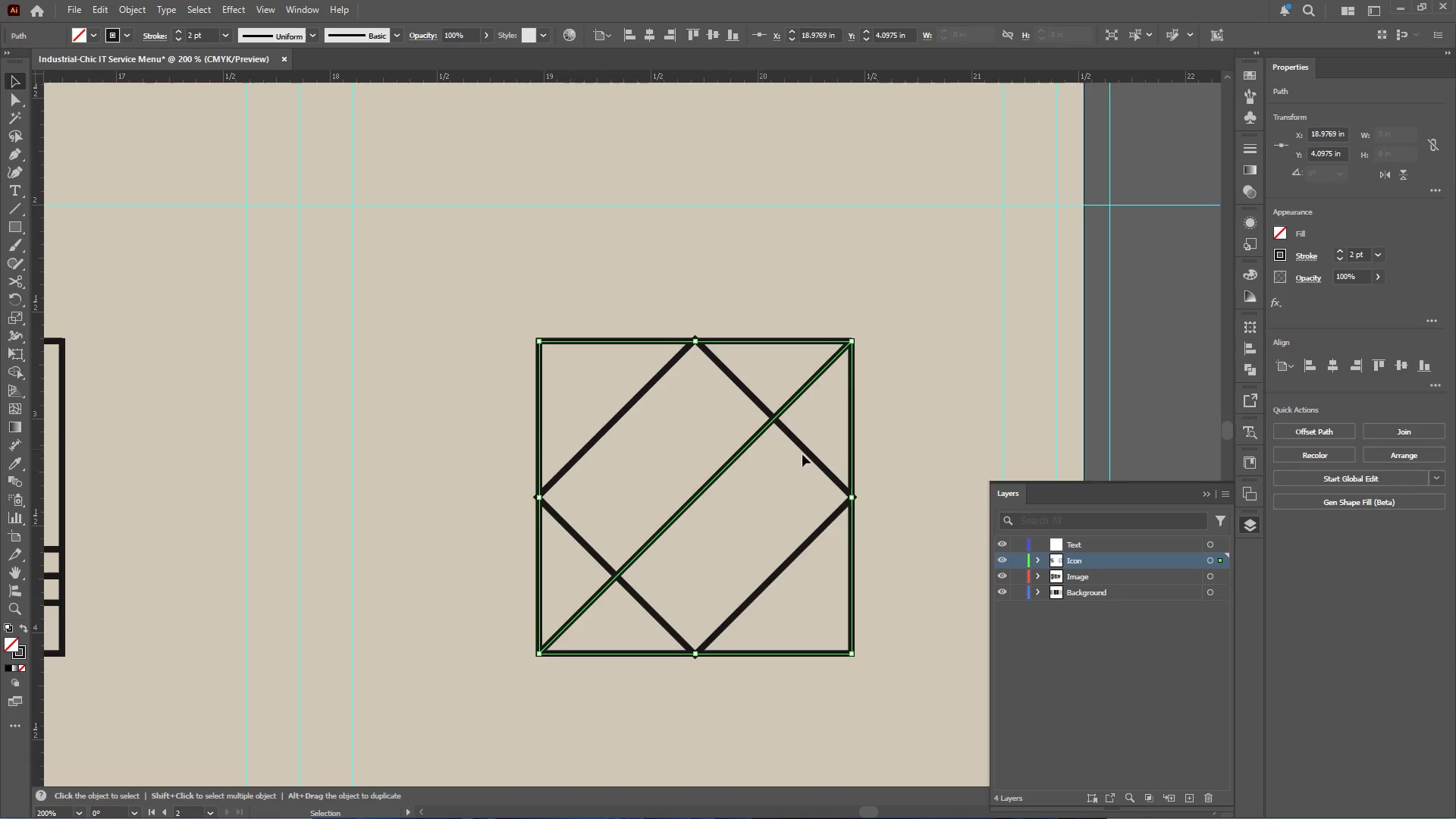 
left_click([1000, 457])
 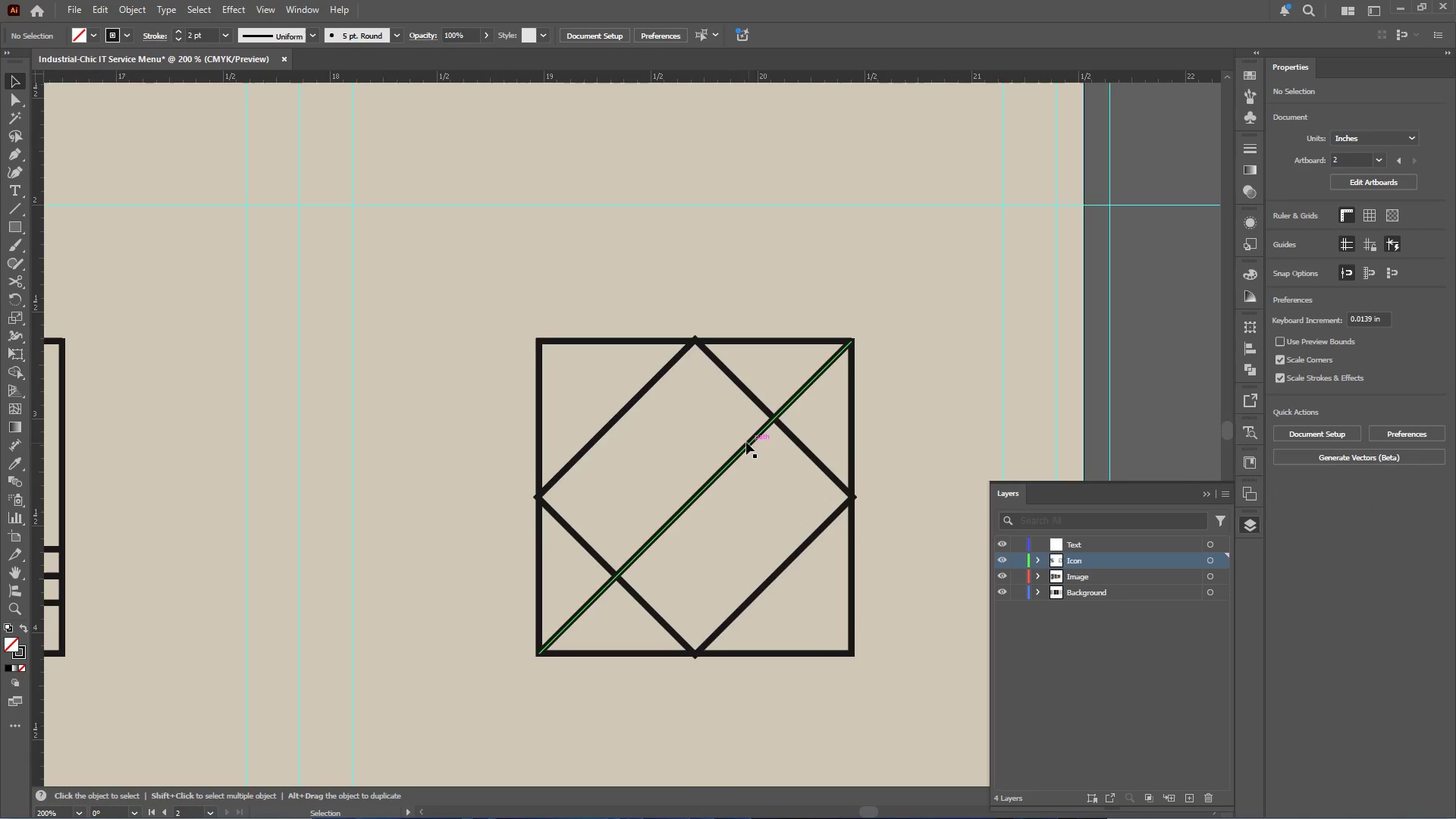 
left_click([746, 441])
 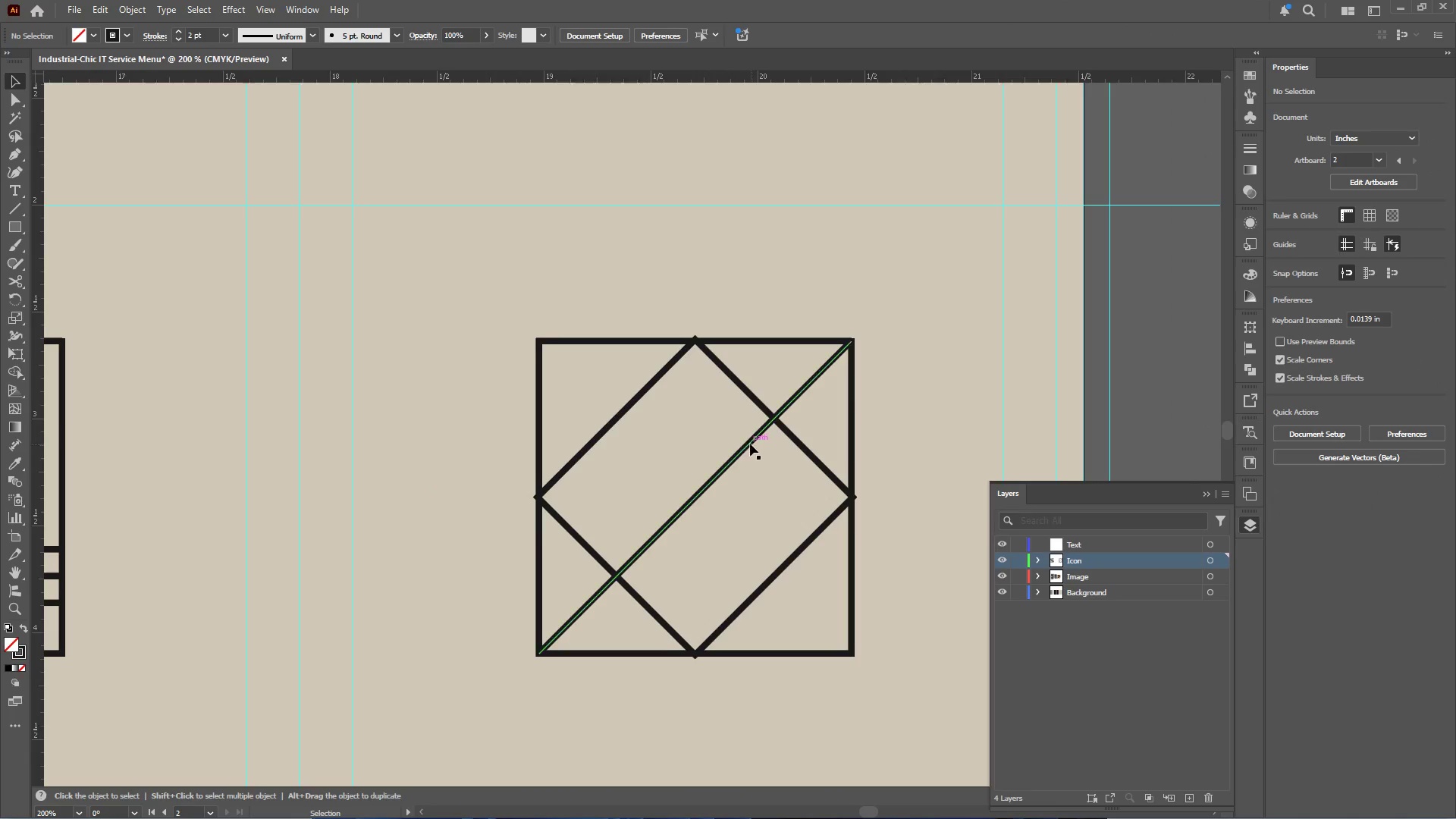 
left_click([748, 442])
 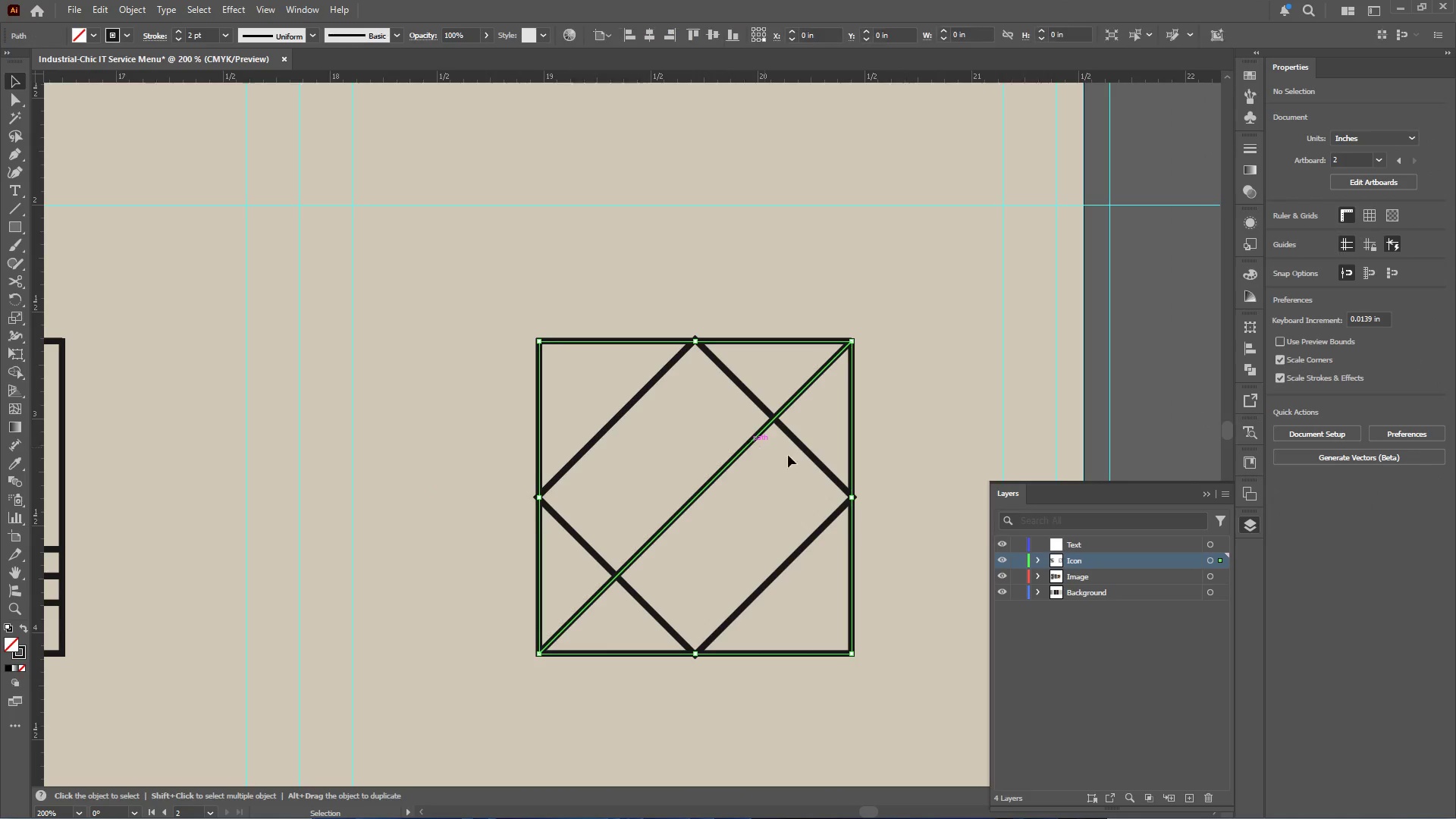 
hold_key(key=AltLeft, duration=3.31)
left_click_drag(start_coordinate=[739, 453], to_coordinate=[716, 449])
 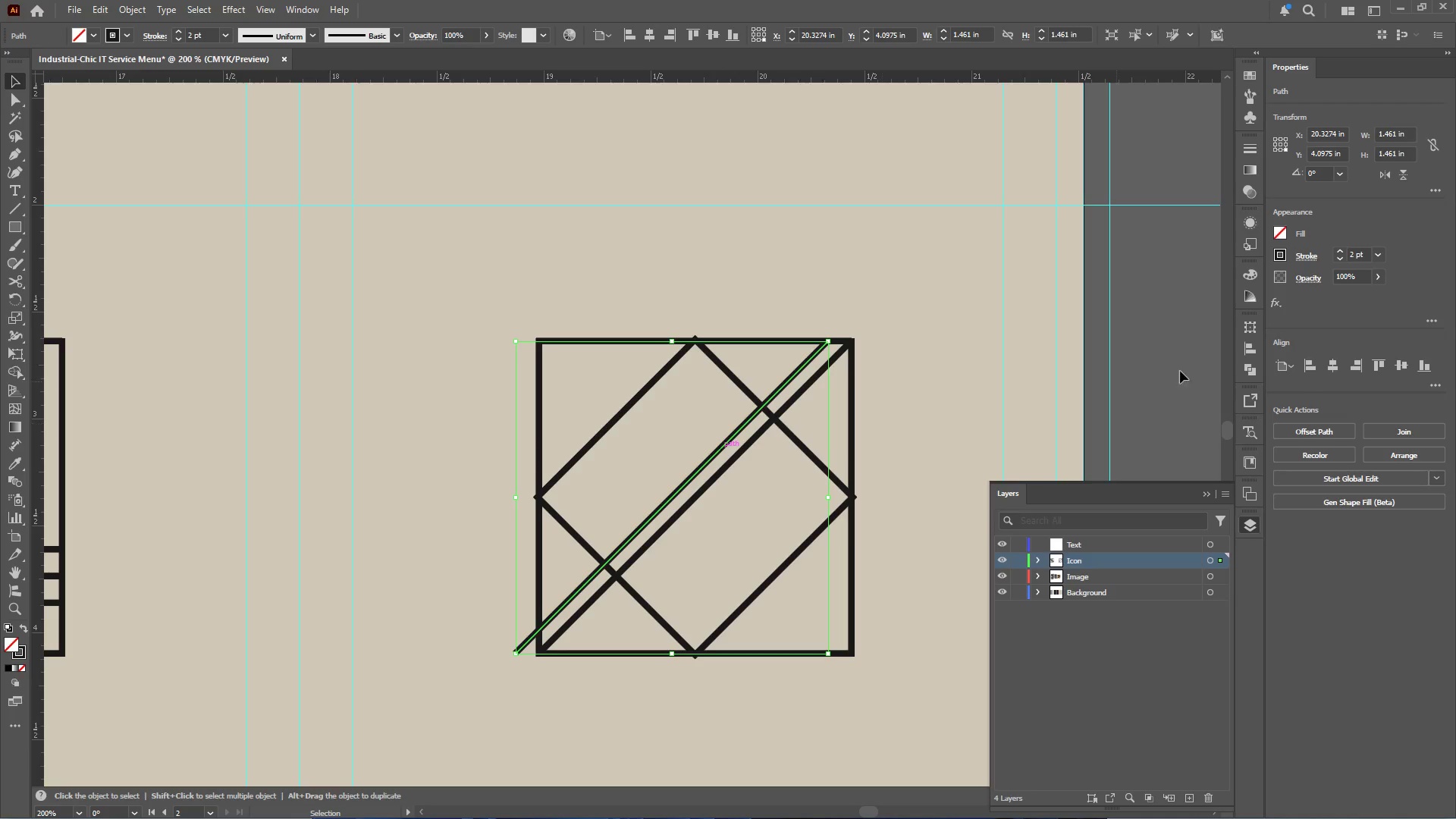 
hold_key(key=ShiftLeft, duration=1.03)
 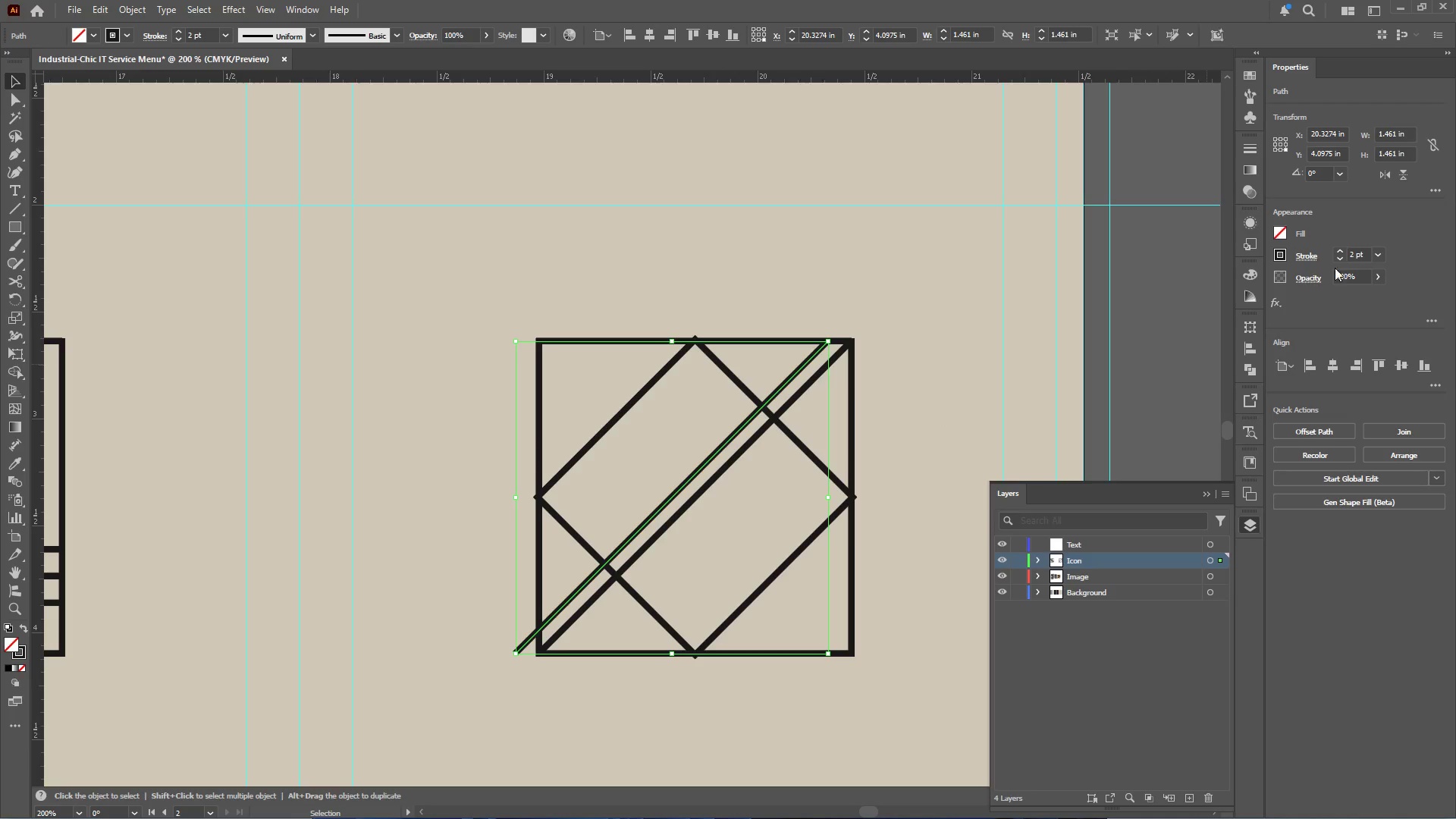 
left_click([1382, 174])
 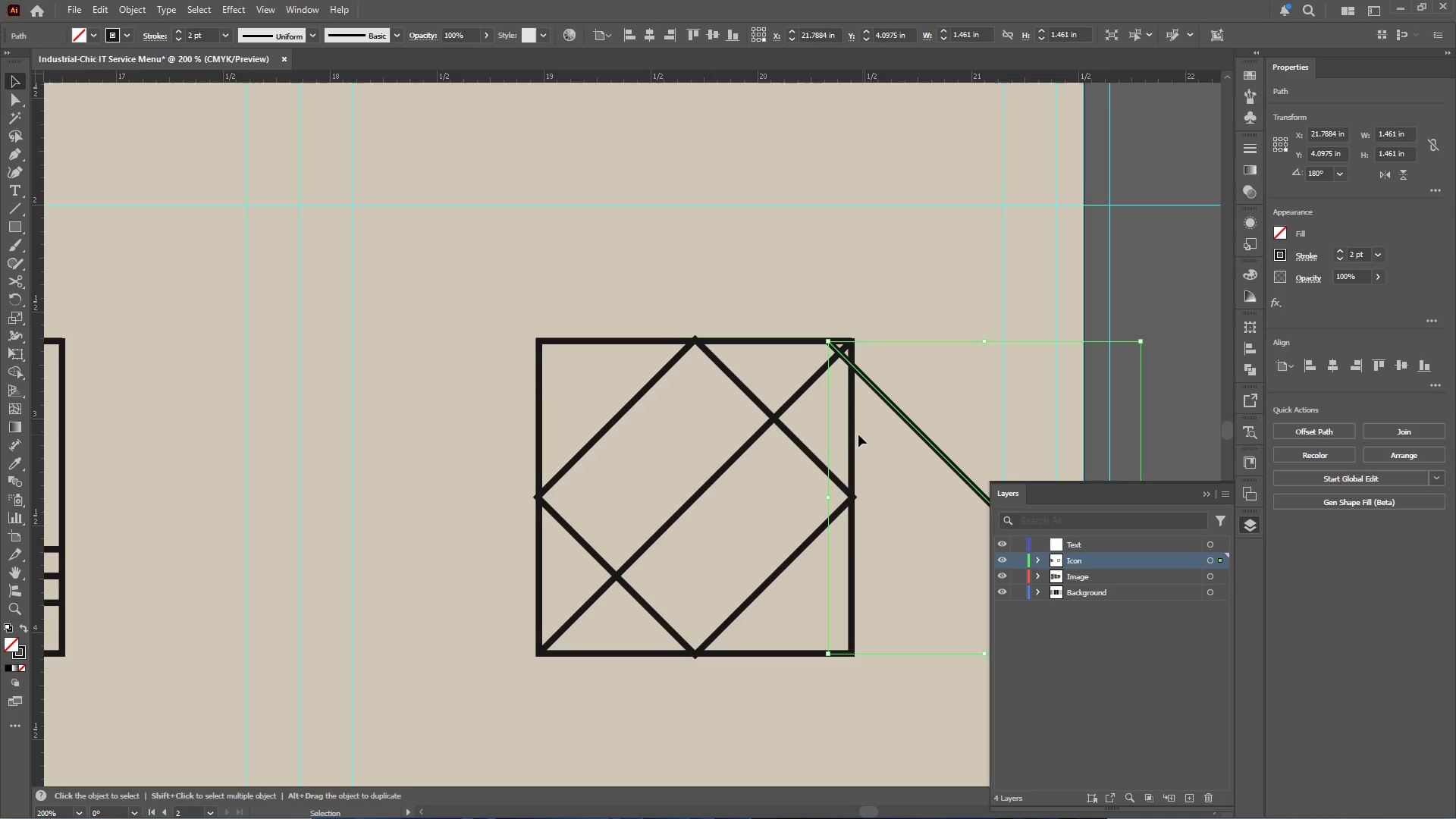 
hold_key(key=ShiftLeft, duration=1.06)
left_click([852, 438])
 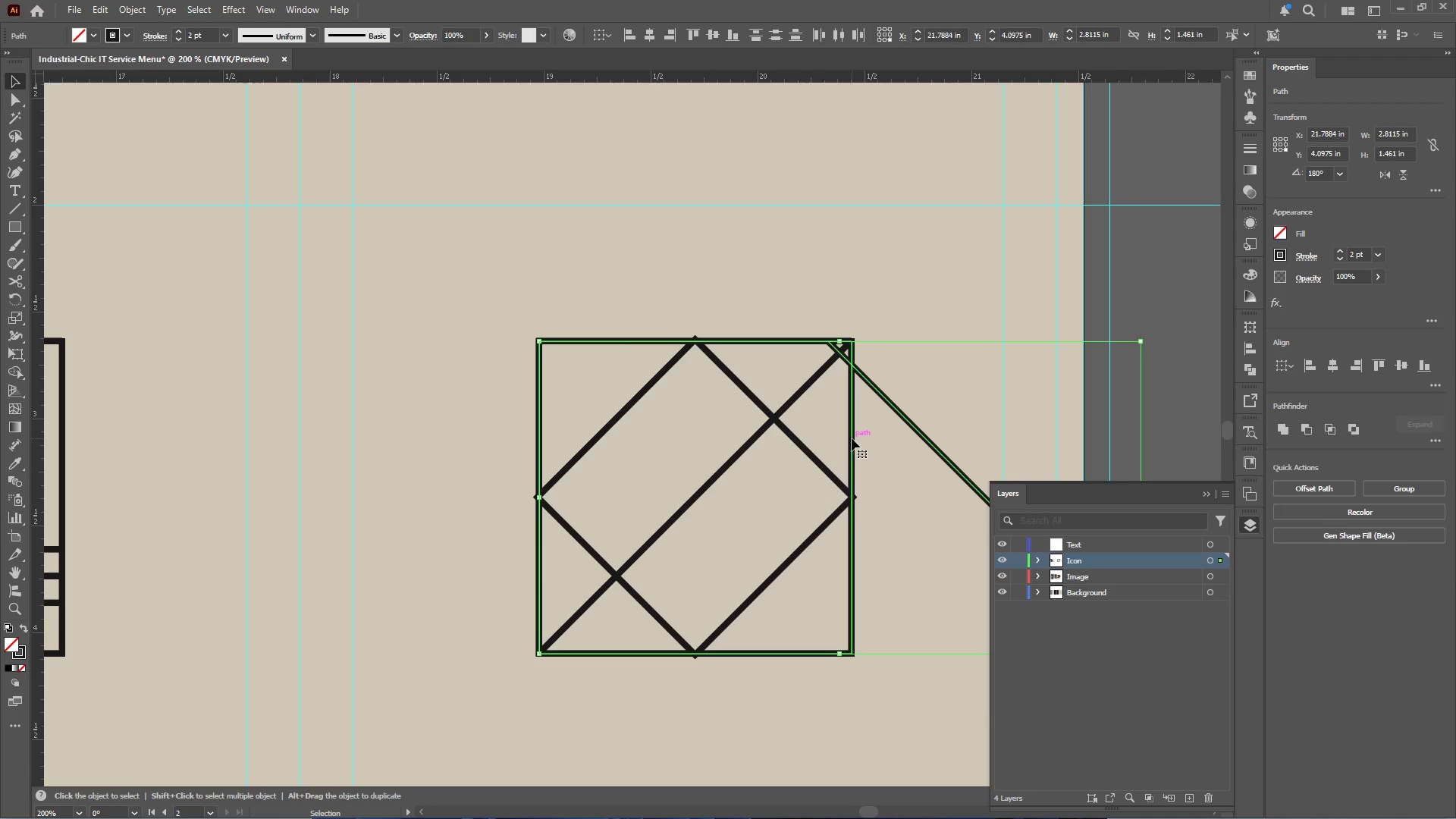 
left_click([852, 438])
 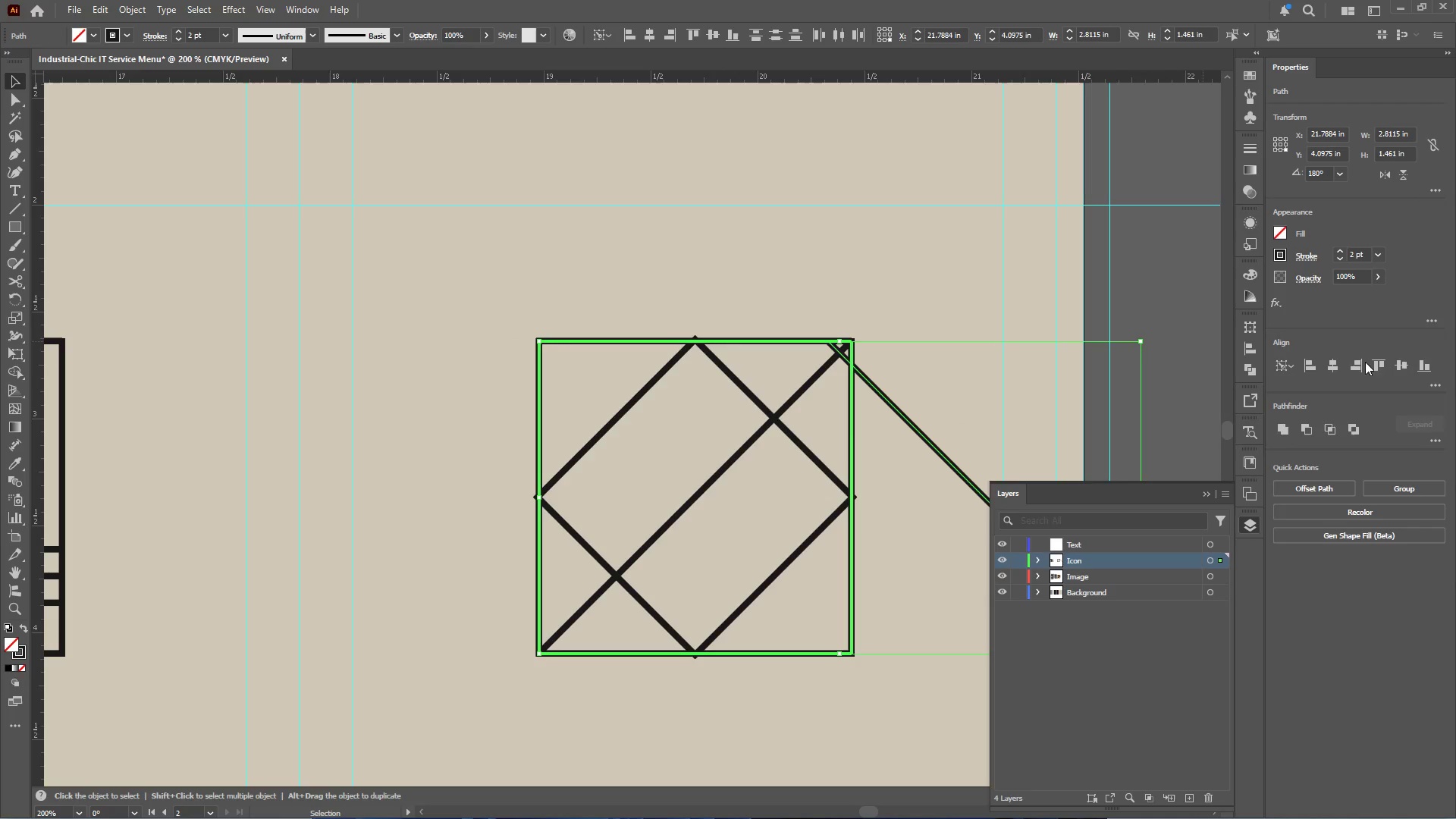 
left_click([1334, 362])
 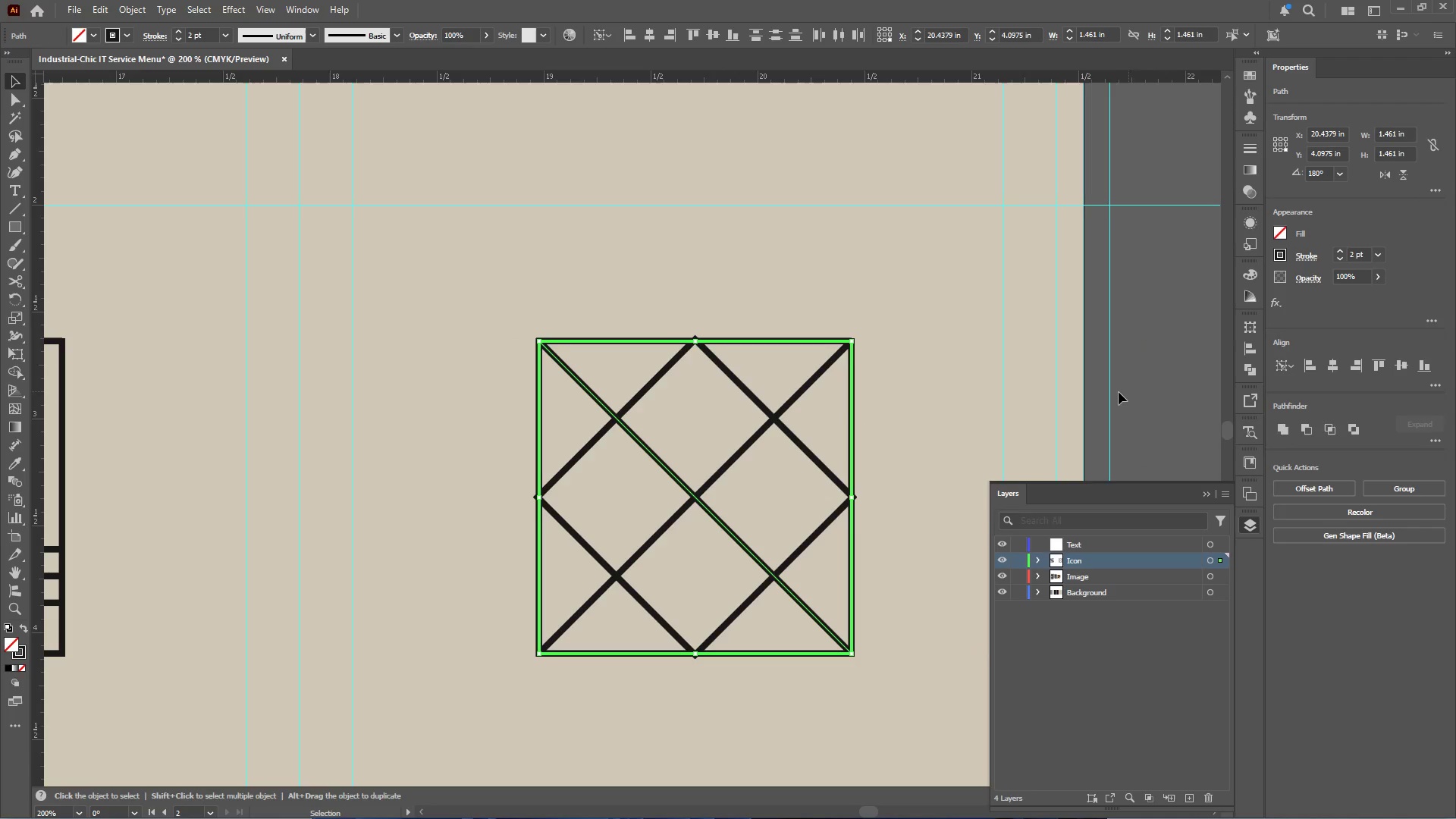 
left_click([1034, 394])
 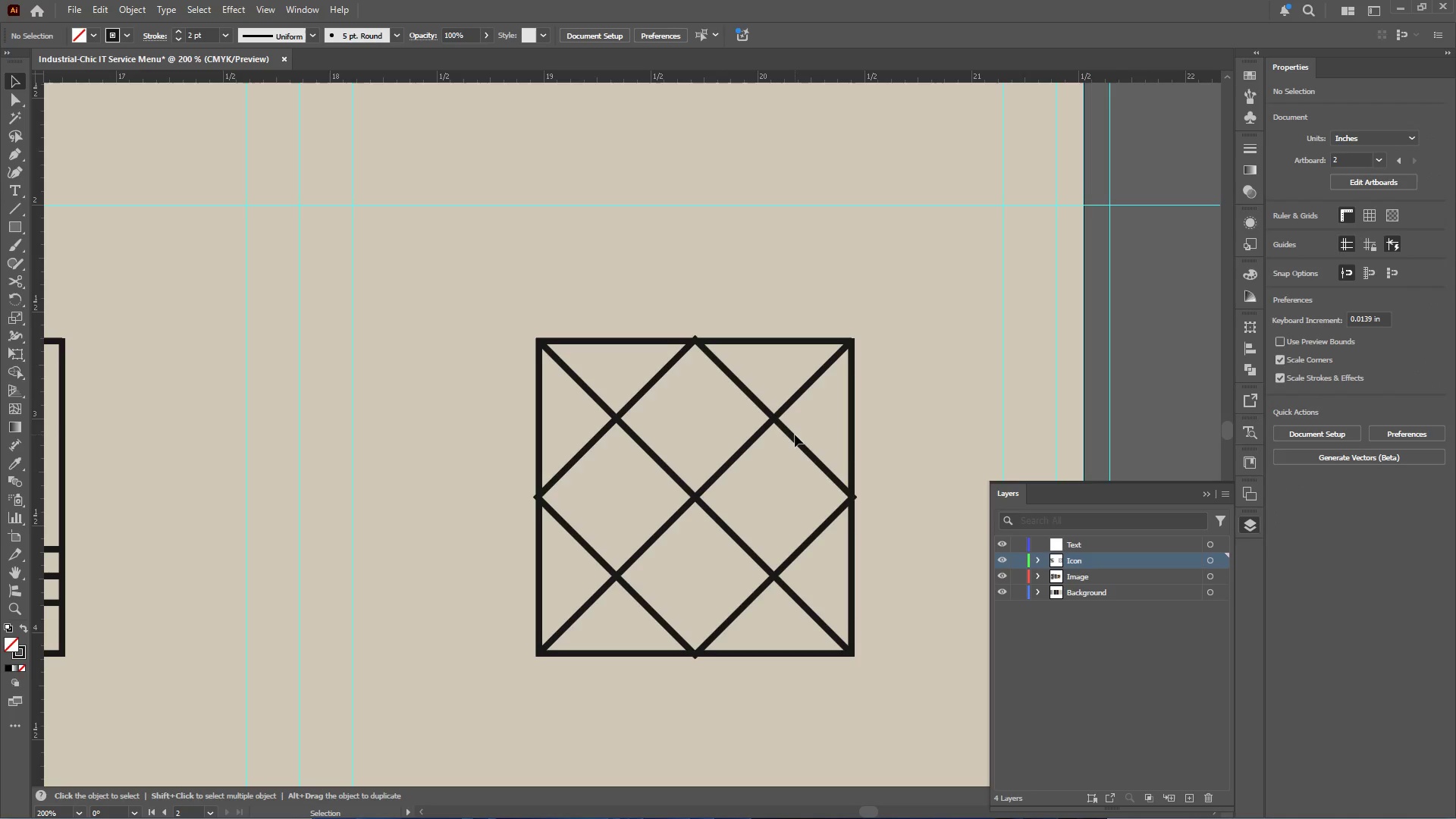 
left_click([792, 437])
 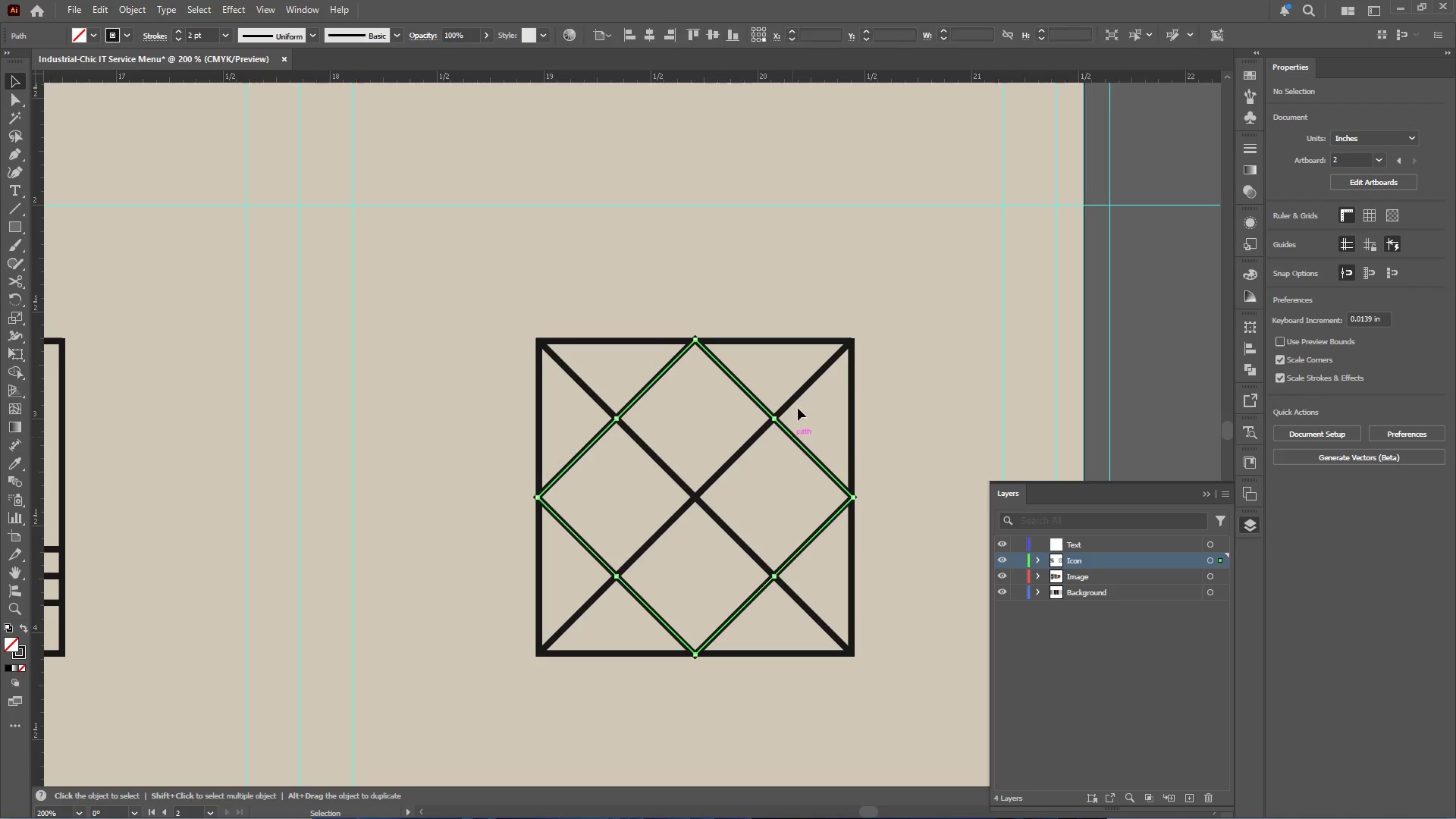 
hold_key(key=ShiftLeft, duration=2.25)
left_click([654, 455])
 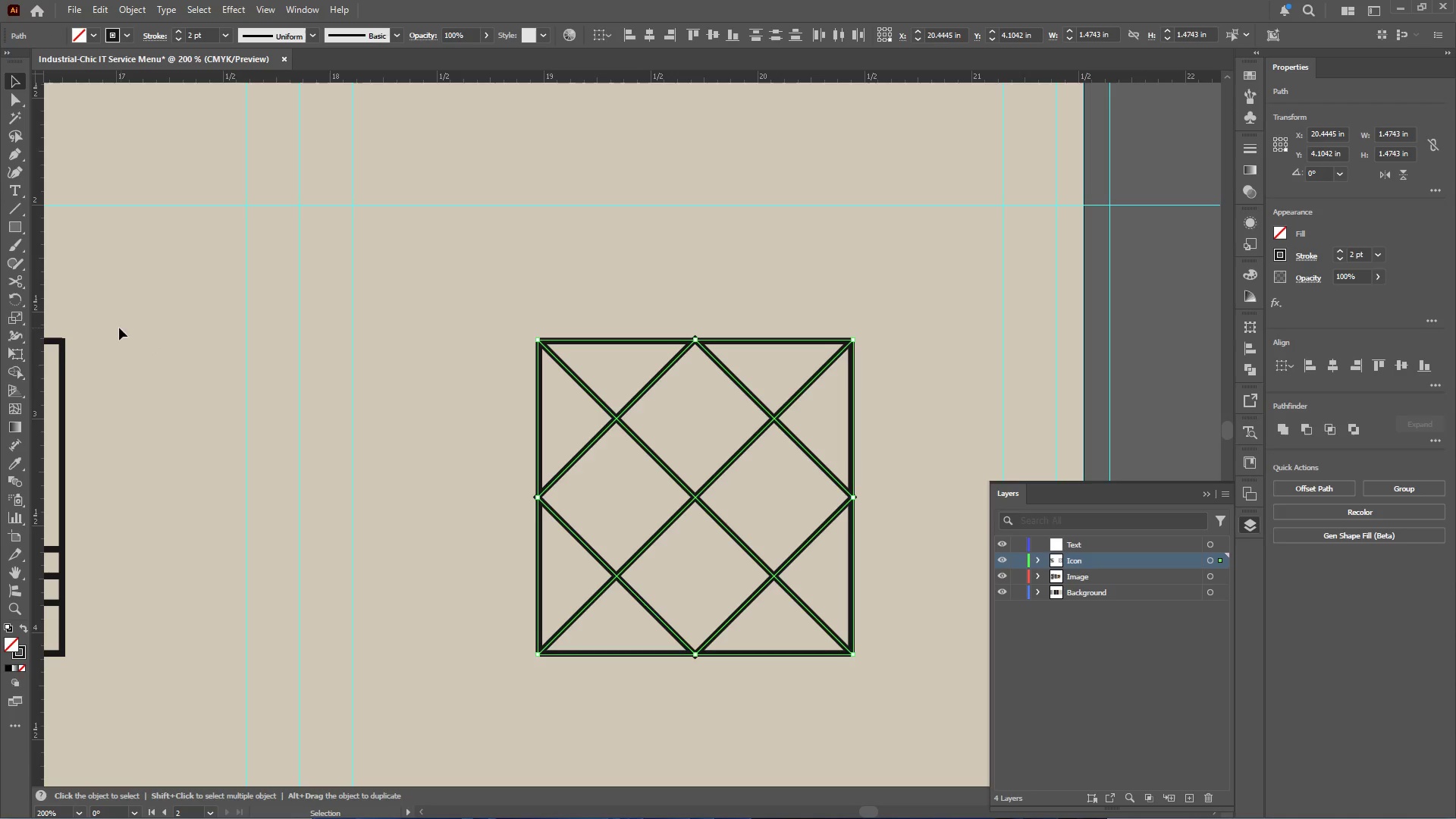 
left_click([22, 370])
 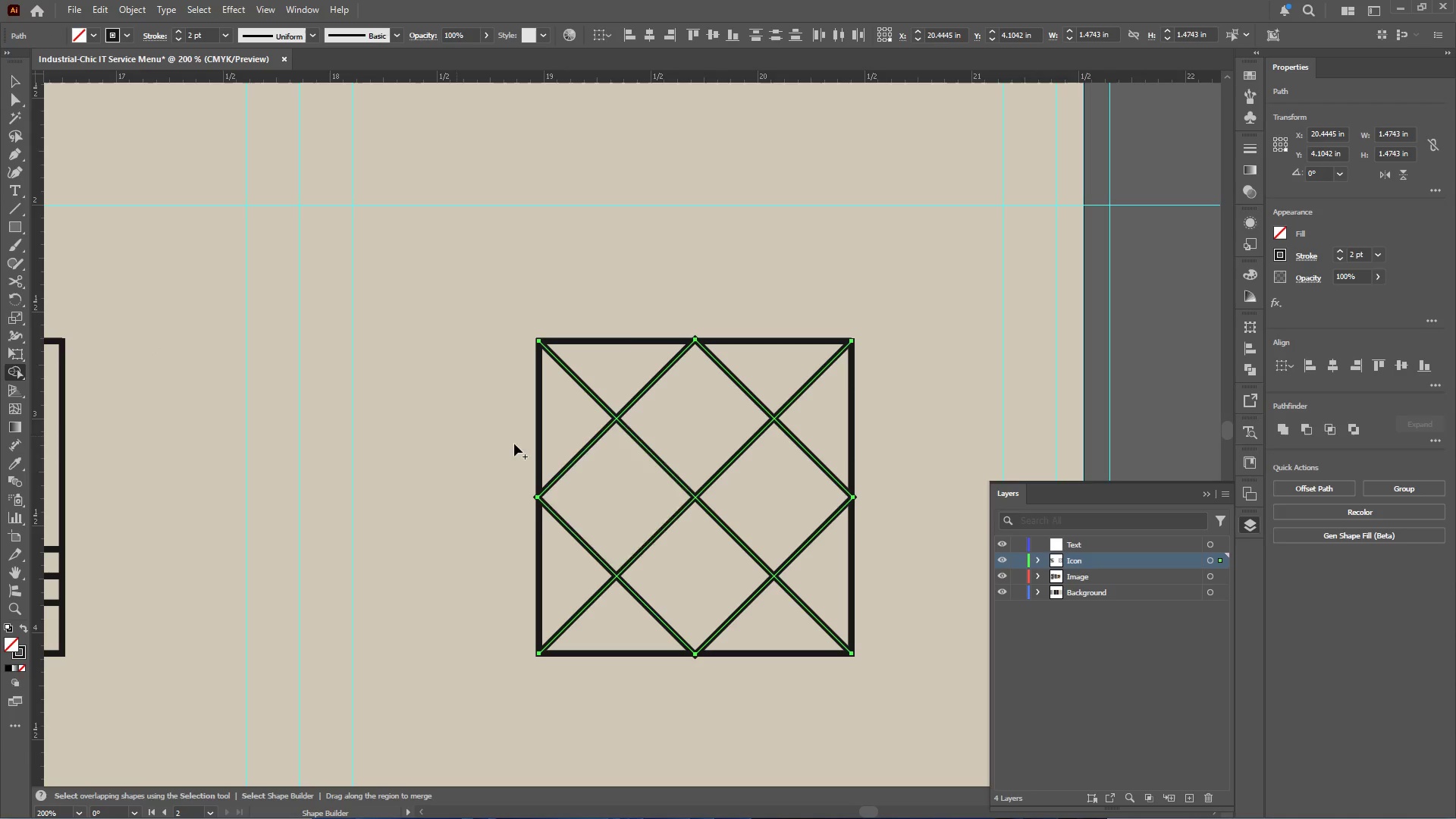 
hold_key(key=AltLeft, duration=2.55)
left_click_drag(start_coordinate=[667, 437], to_coordinate=[720, 456])
 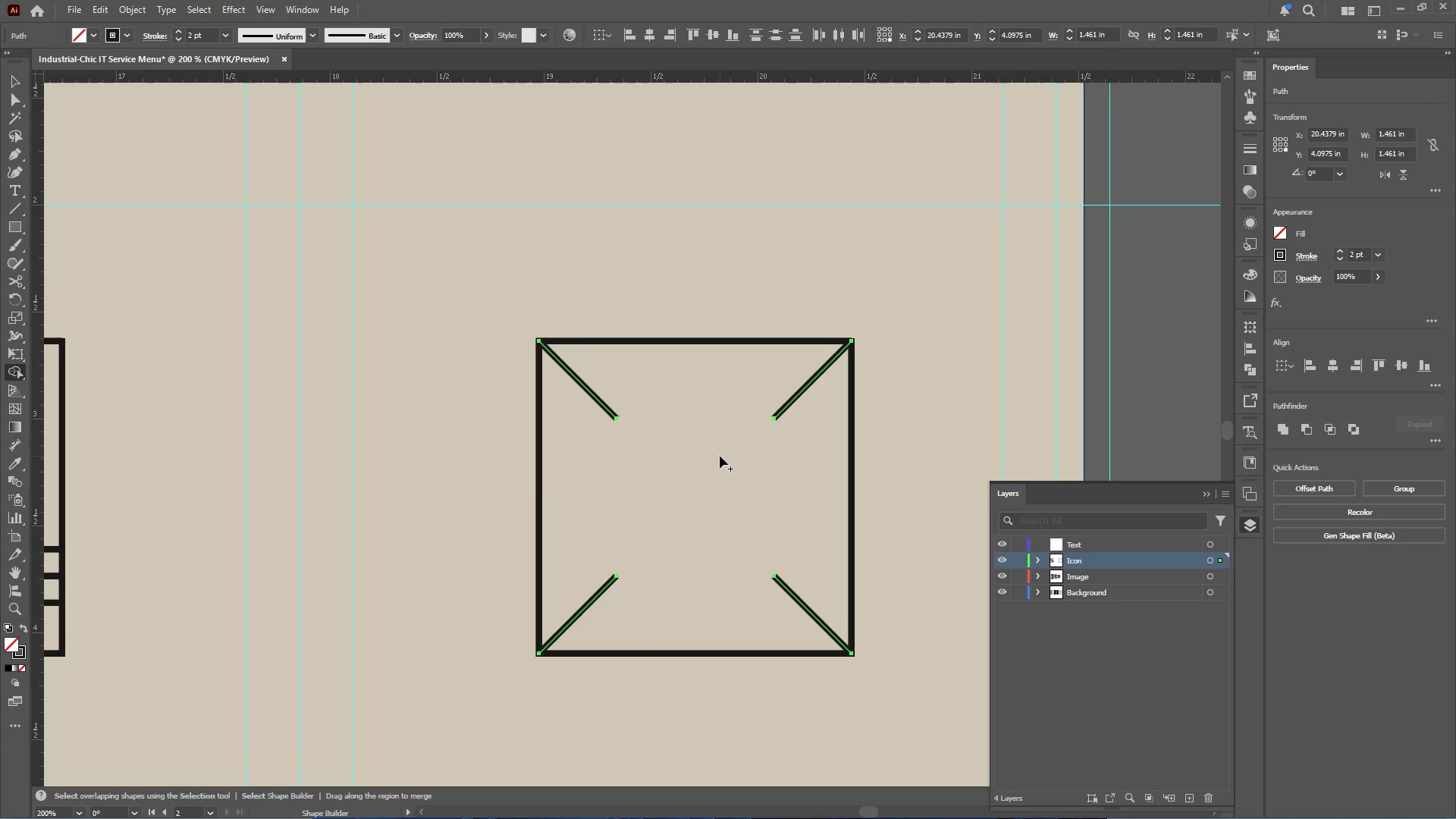 
key(Control+Z)
 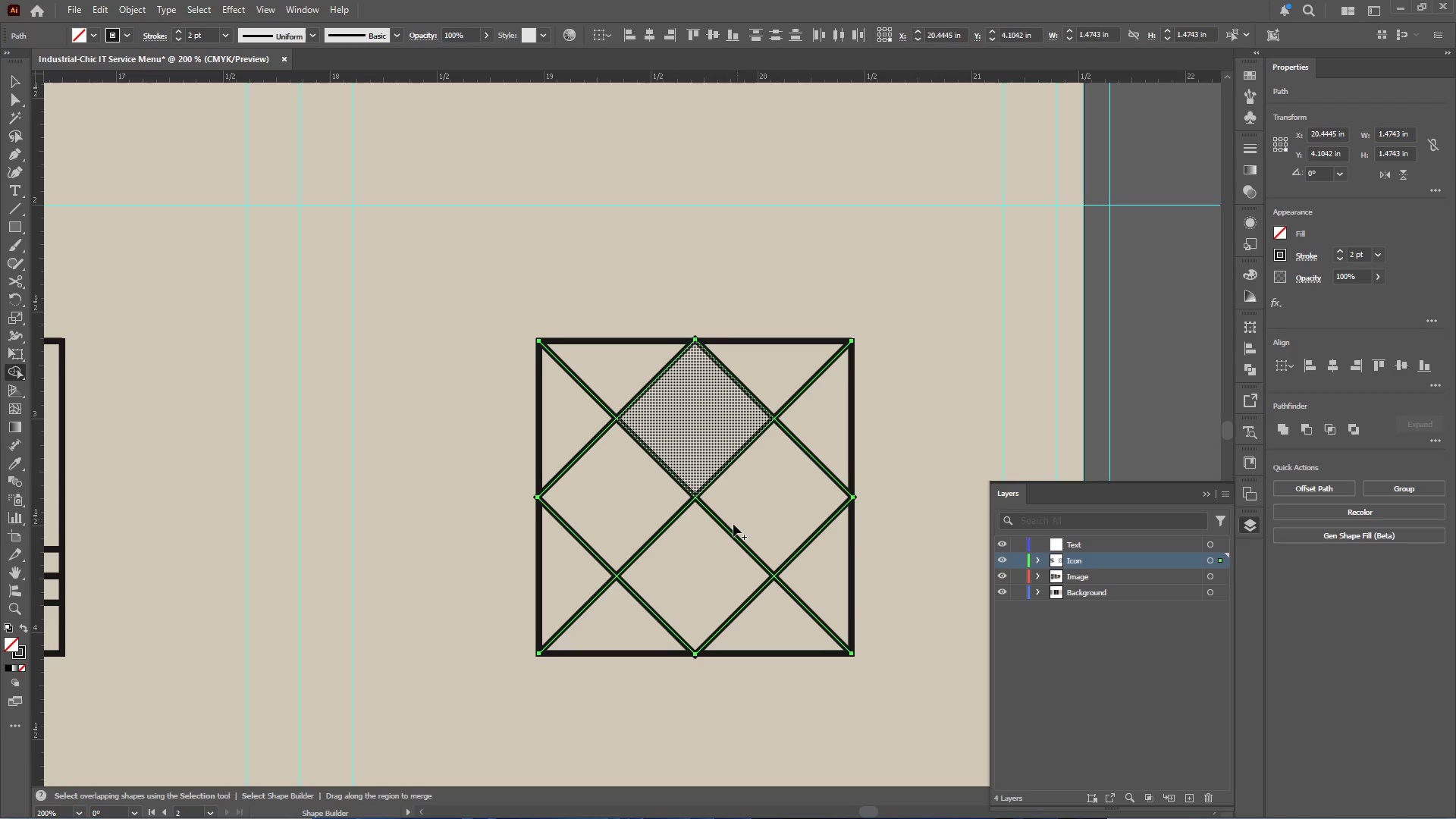 
left_click_drag(start_coordinate=[696, 554], to_coordinate=[649, 523])
 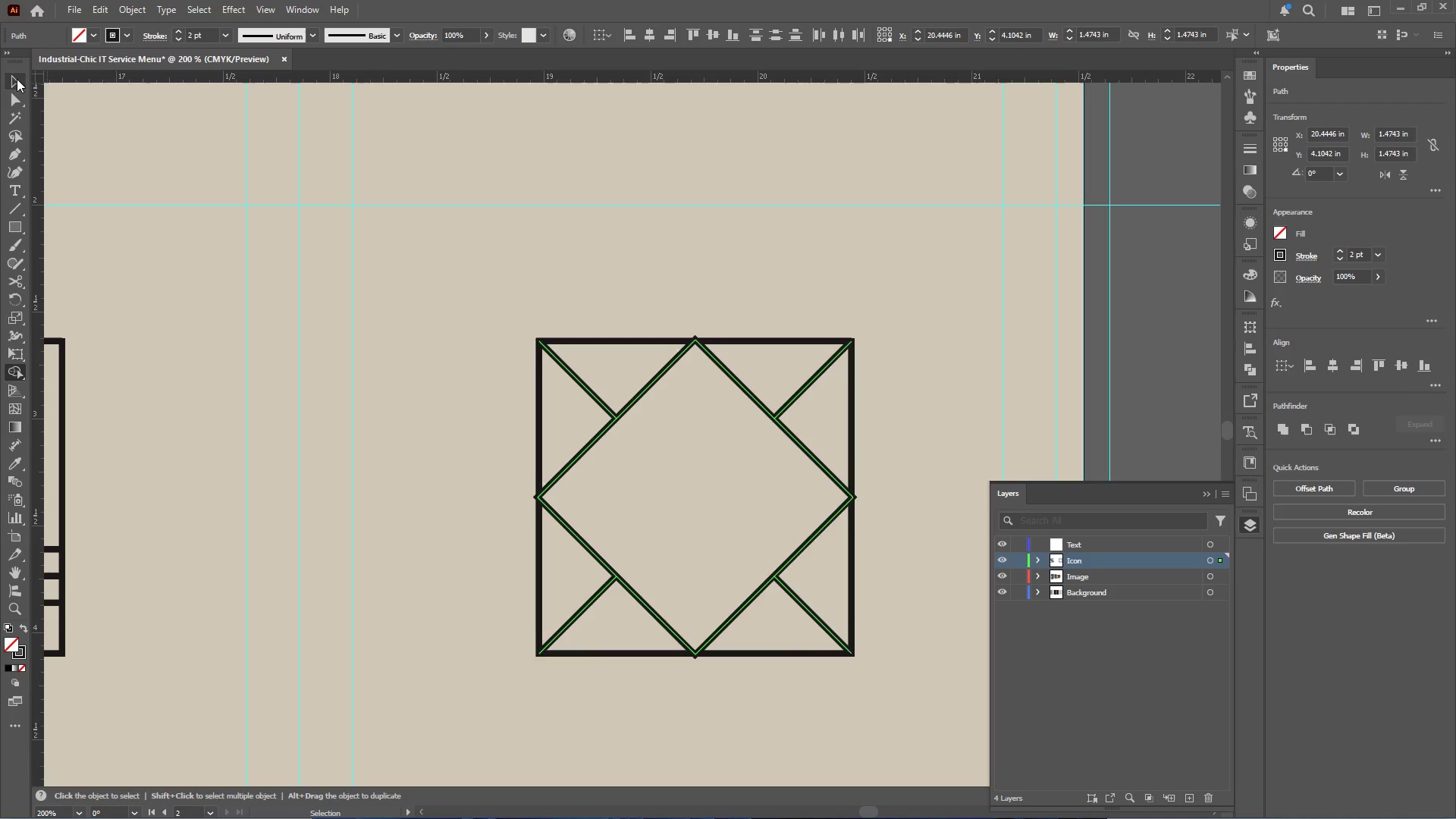 
double_click([316, 199])
 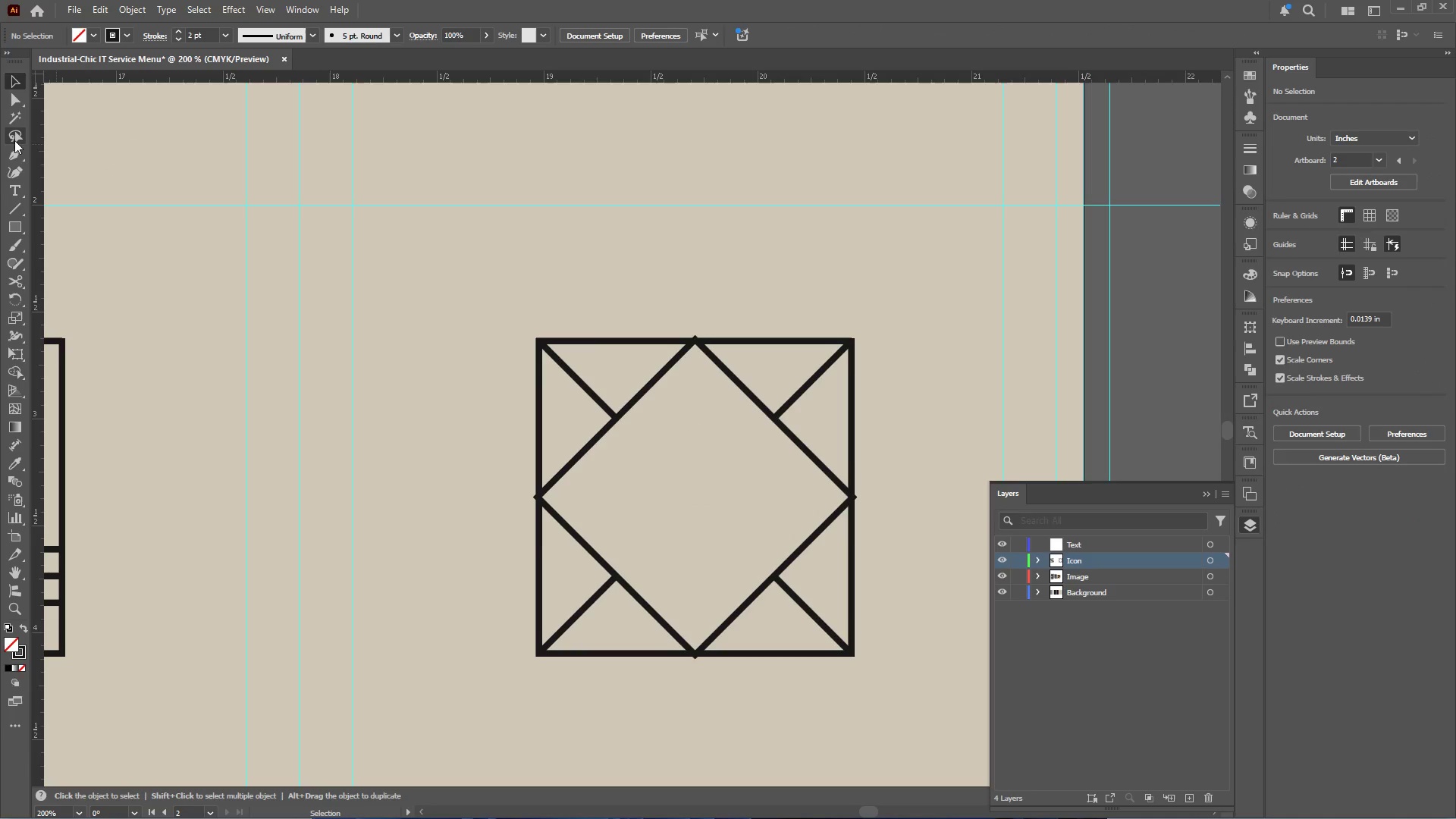 
left_click([16, 157])
 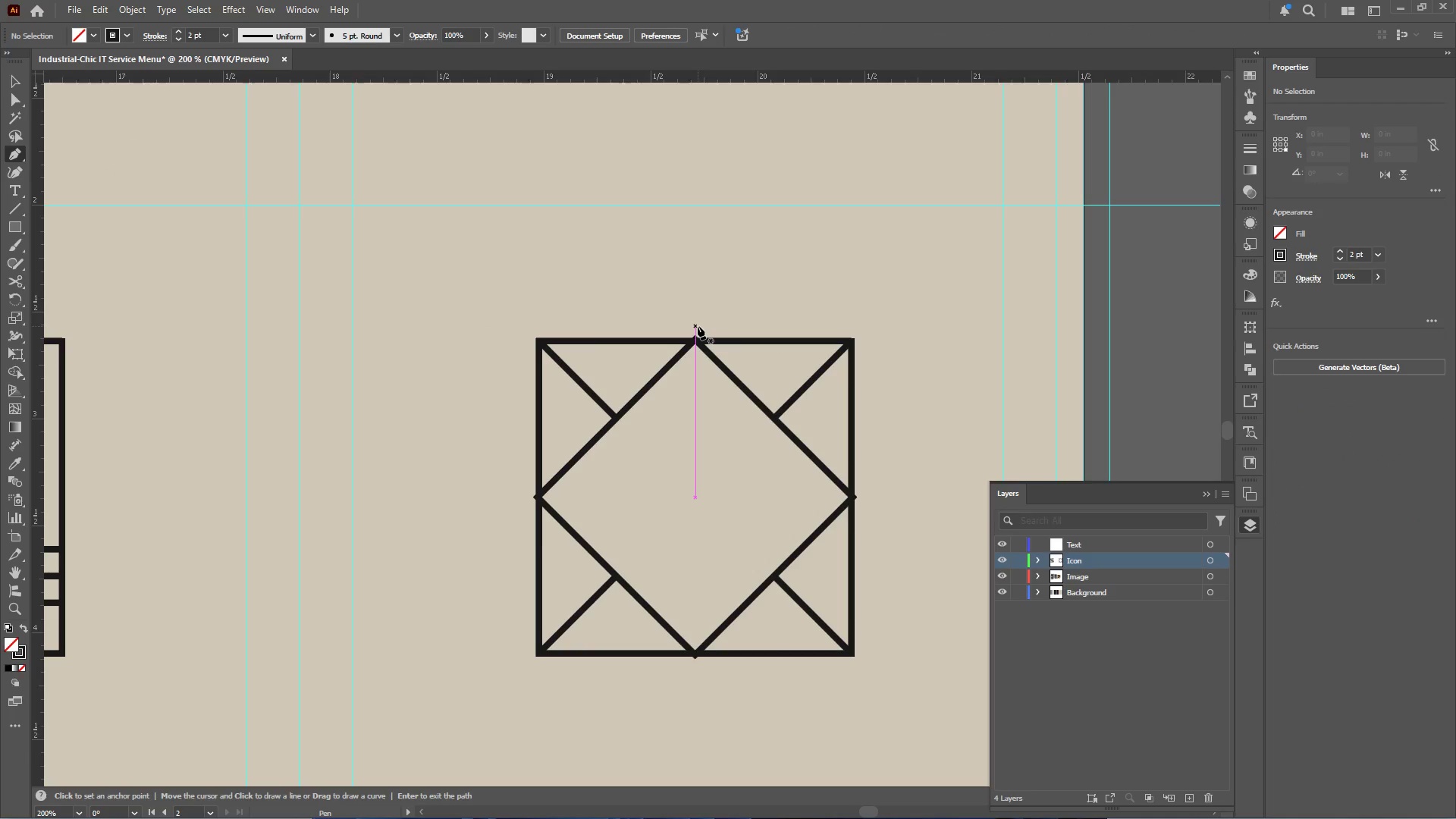 
left_click([695, 325])
 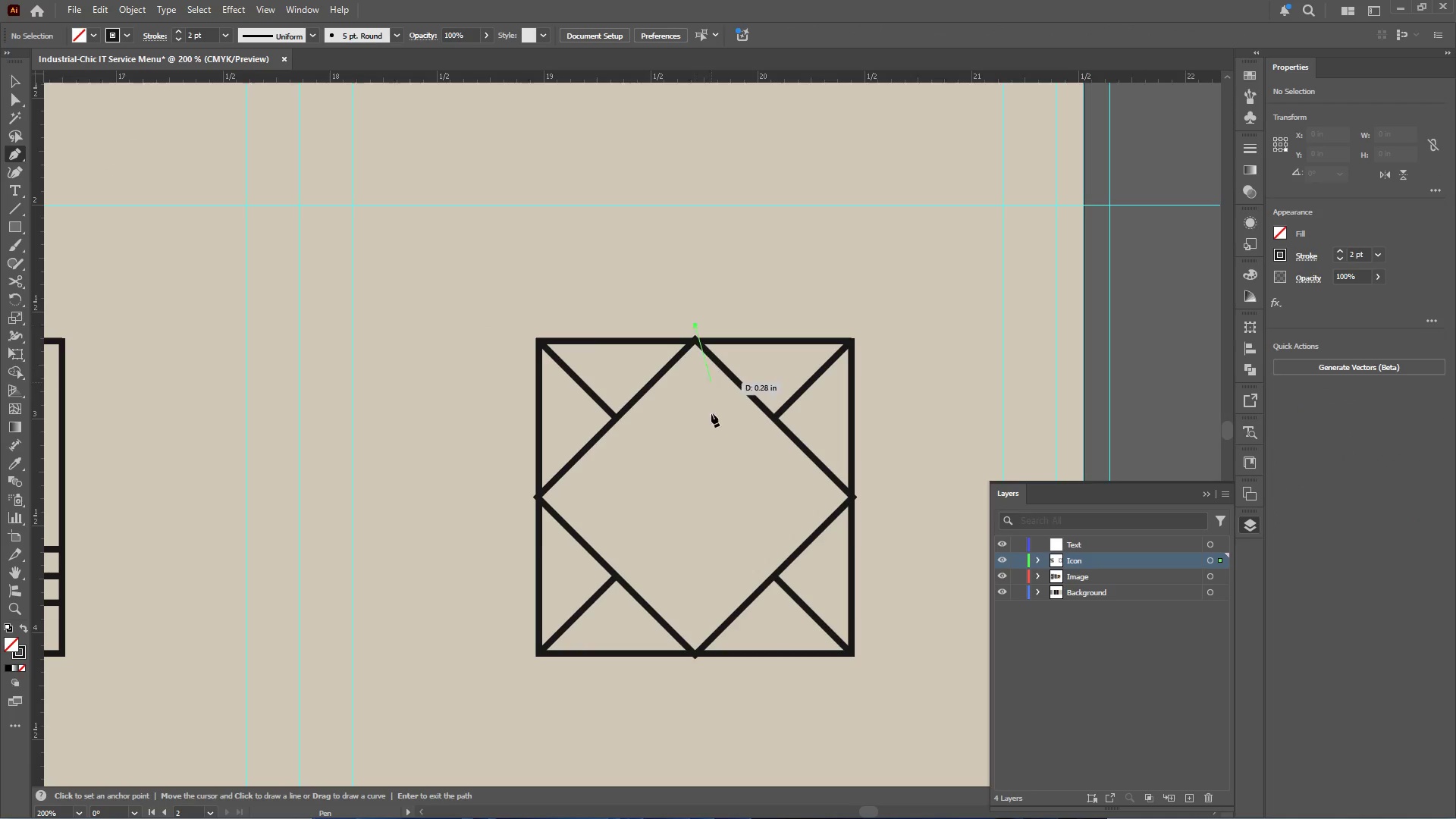 
hold_key(key=ShiftLeft, duration=2.06)
left_click([697, 654])
 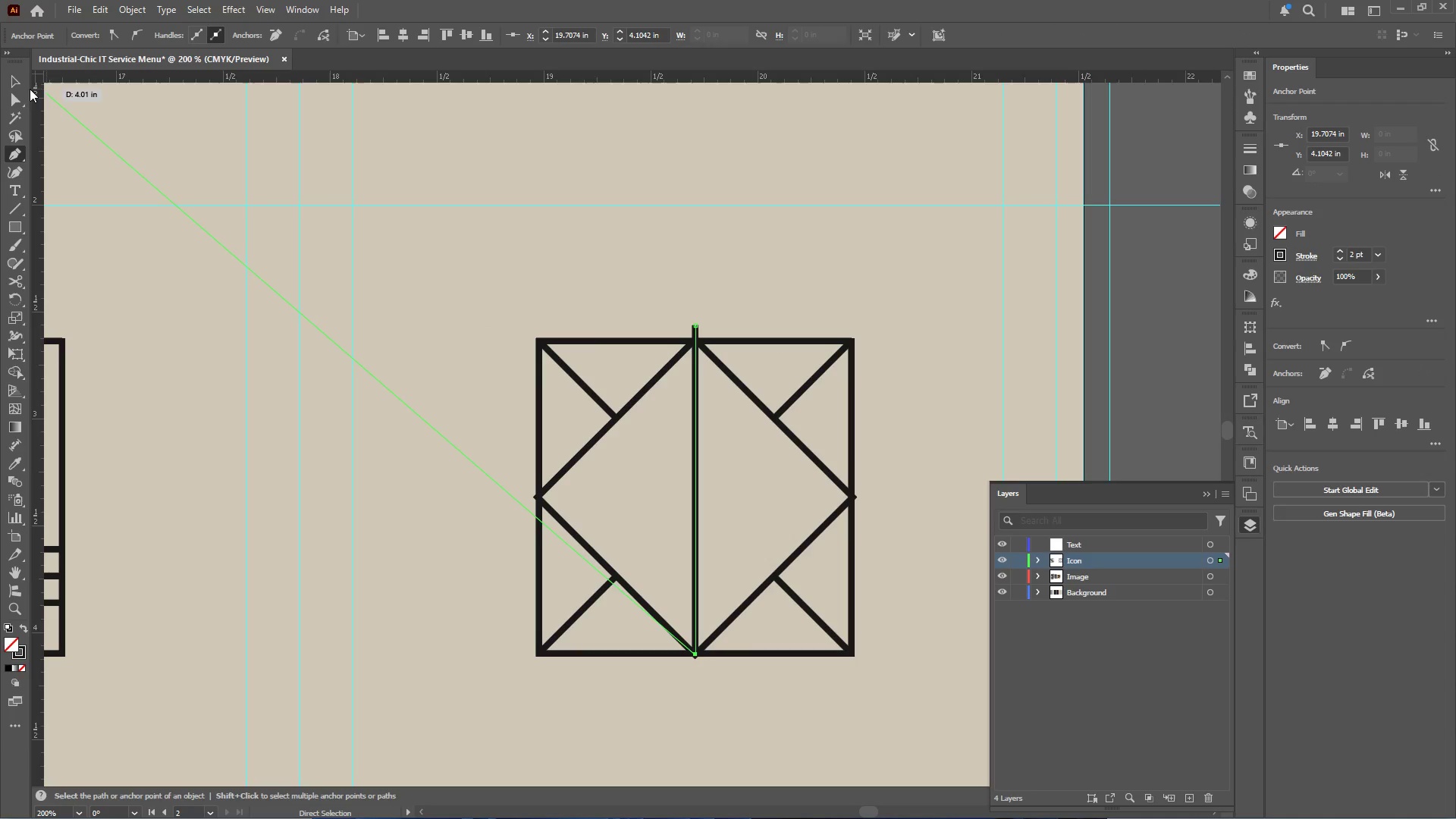 
left_click([14, 77])
 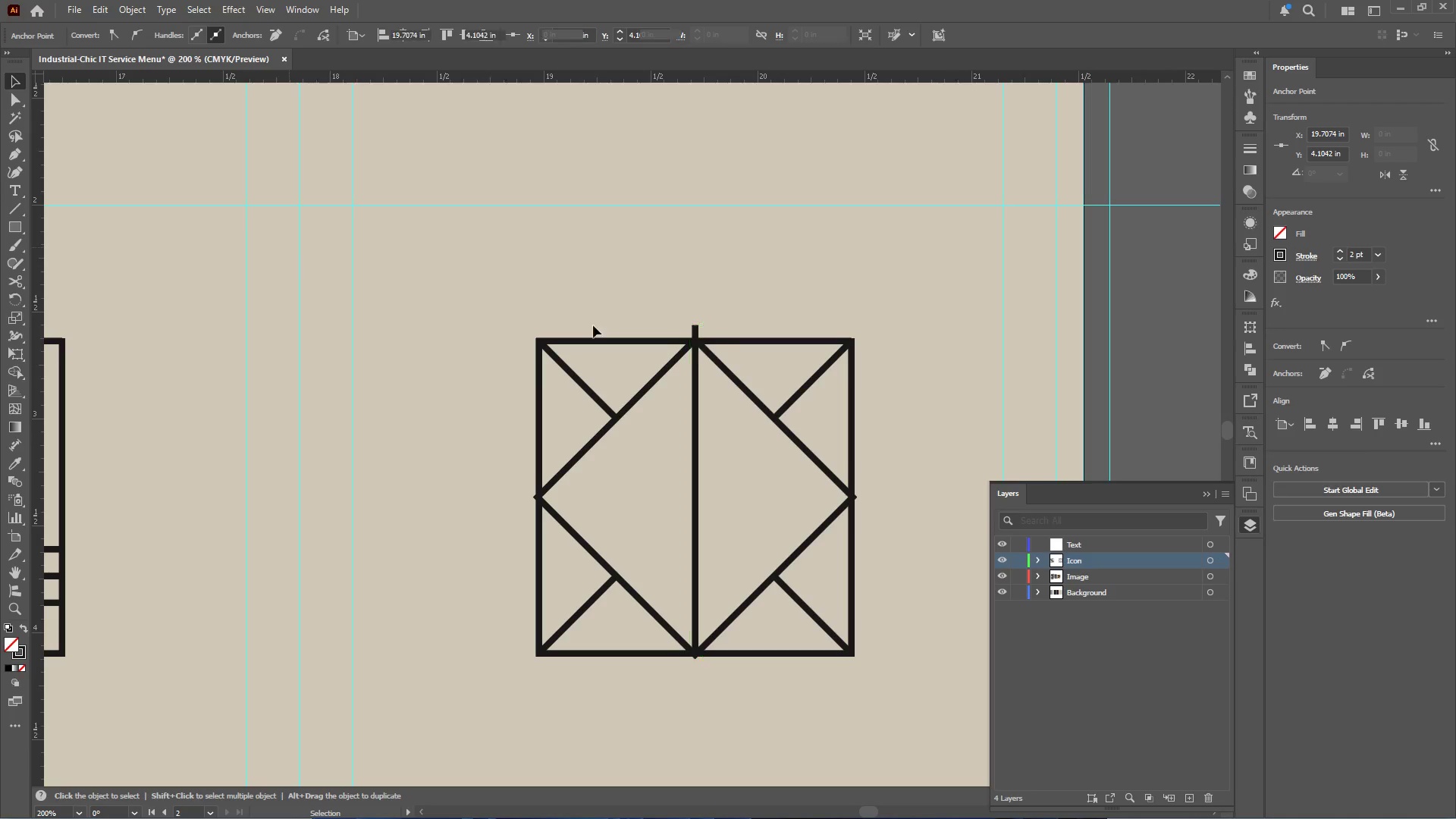 
key(Alt+AltLeft)
 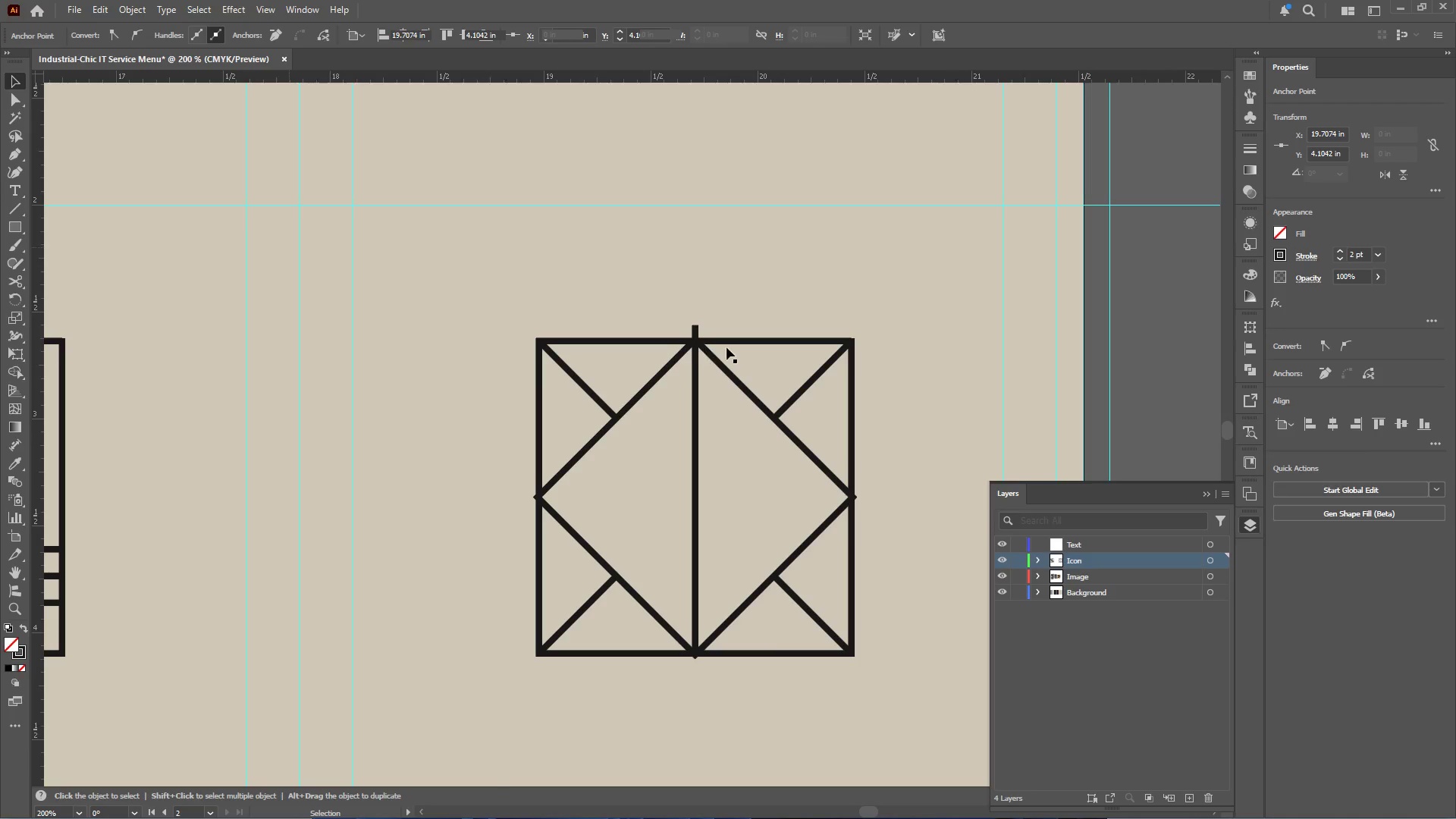 
scroll: coordinate [725, 350], scroll_direction: up, amount: 2.0
 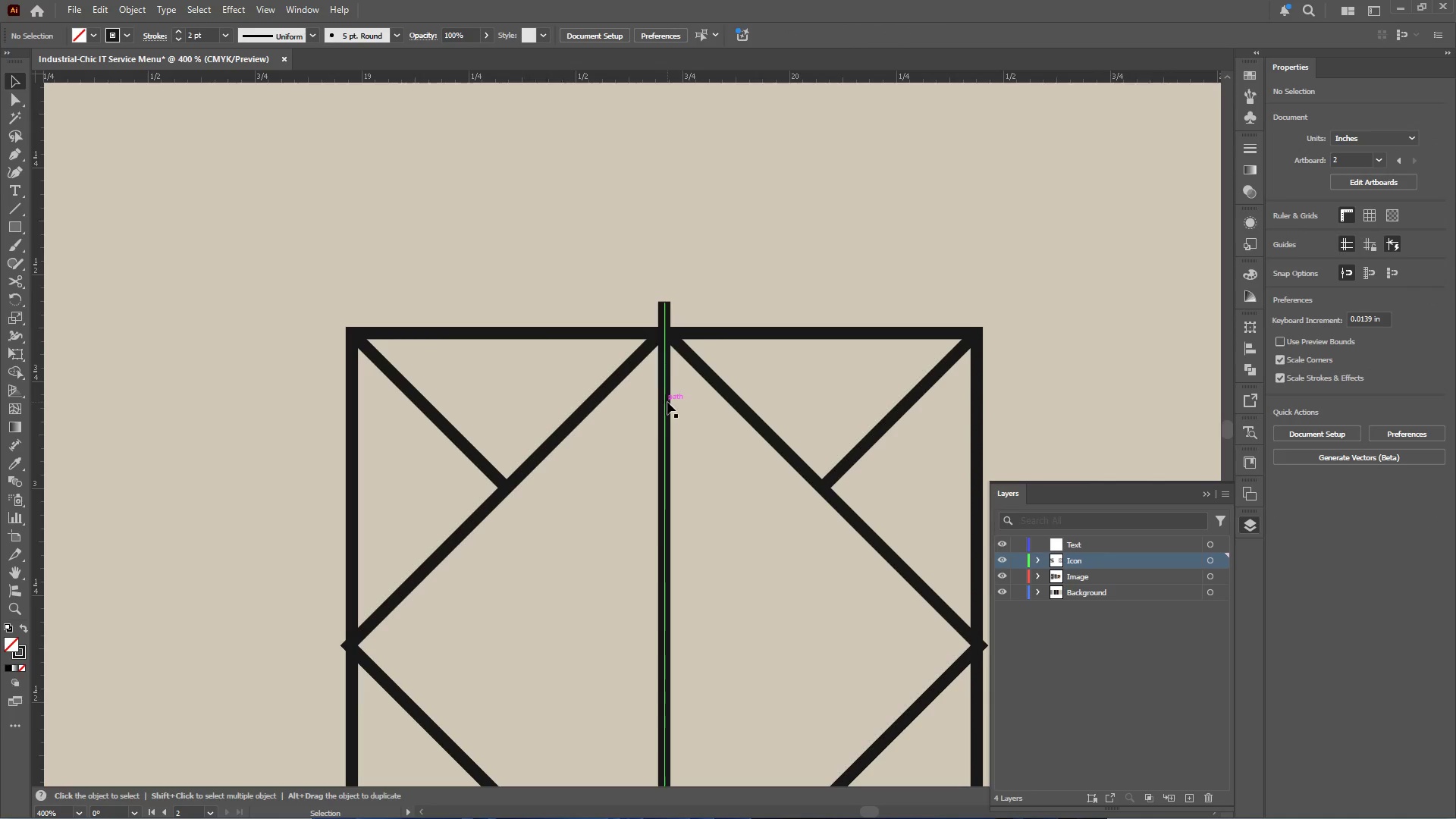 
left_click([667, 404])
 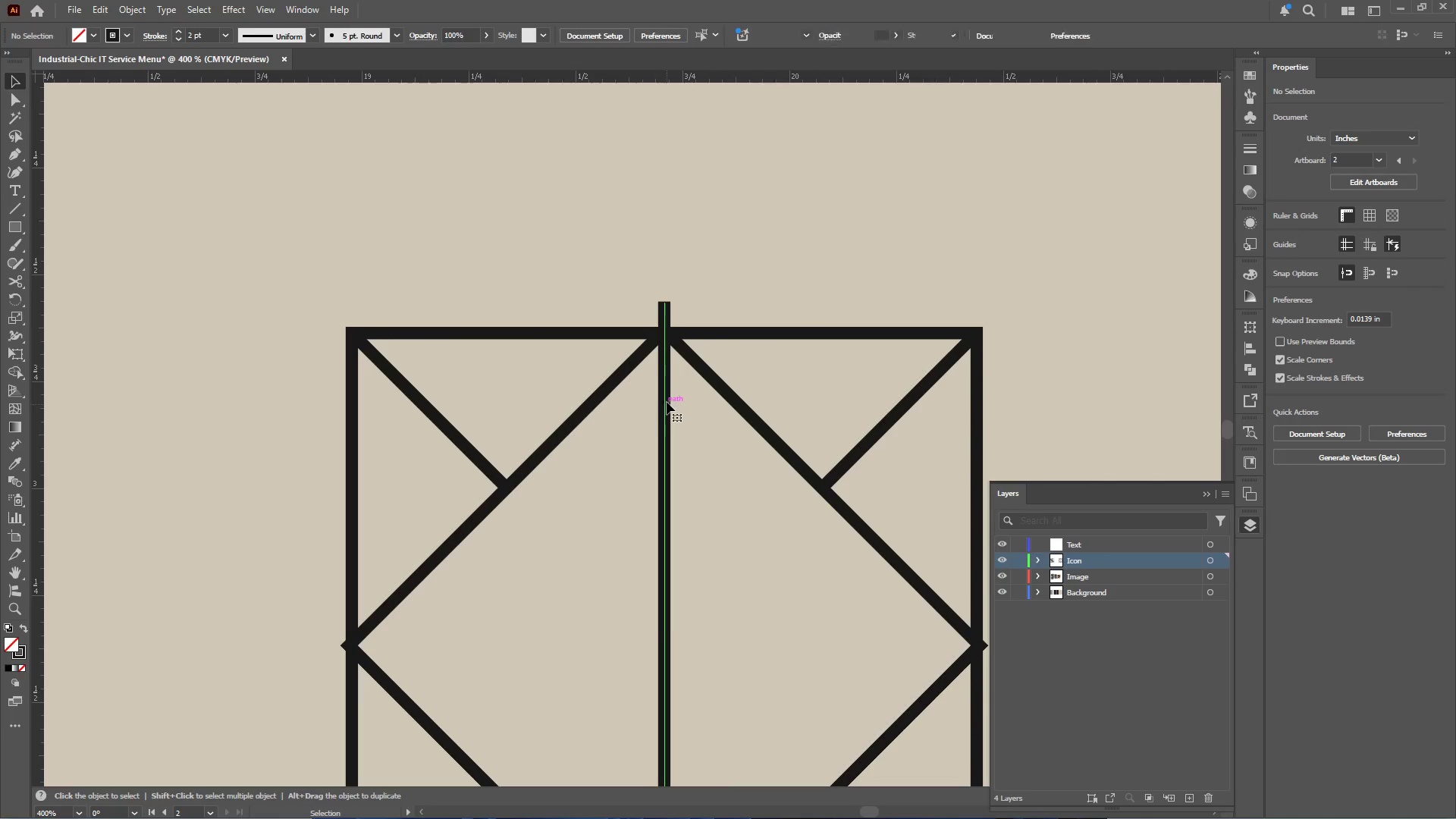 
hold_key(key=ControlLeft, duration=2.77)
left_click([664, 303])
 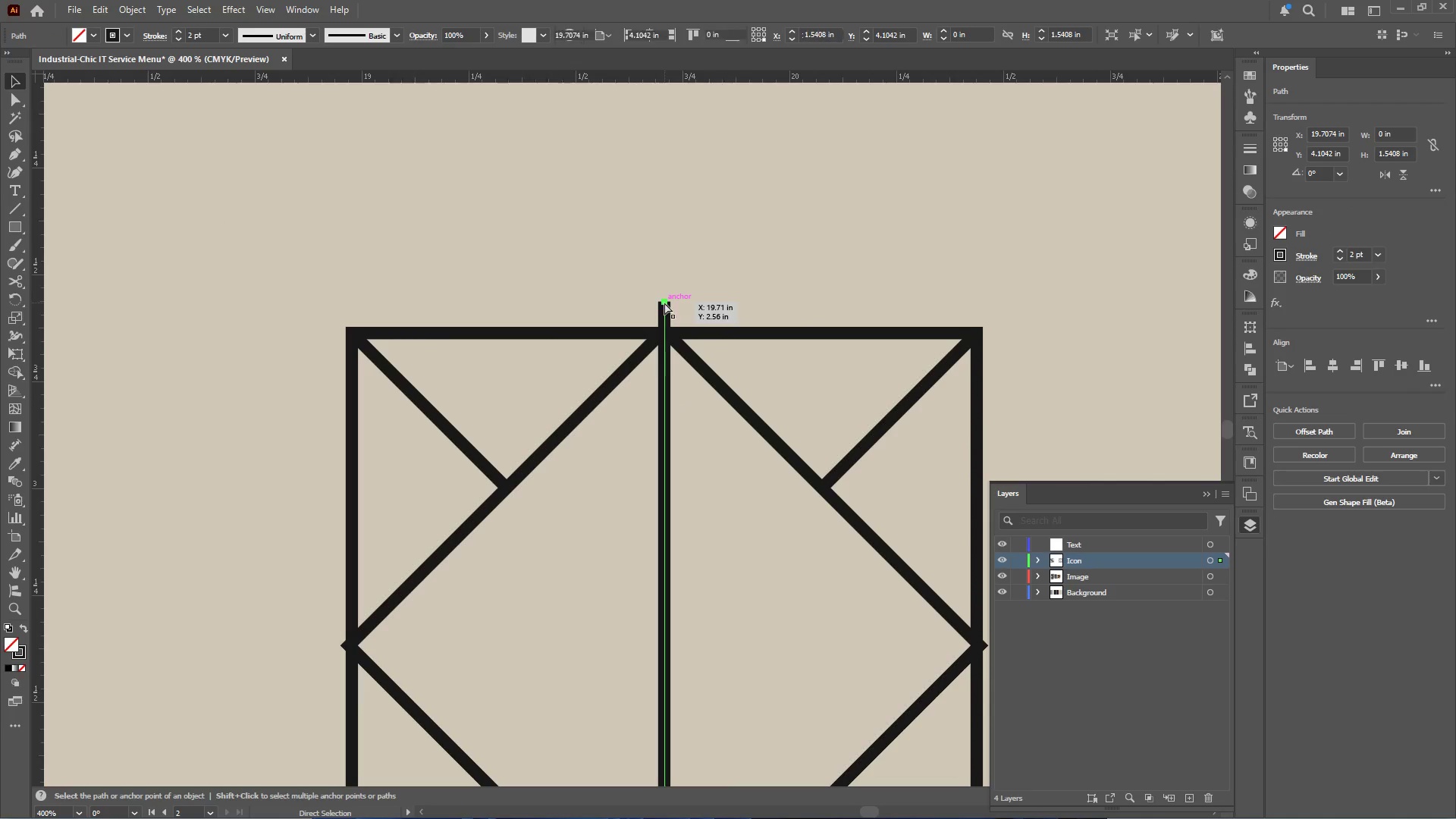 
left_click_drag(start_coordinate=[664, 303], to_coordinate=[664, 330])
 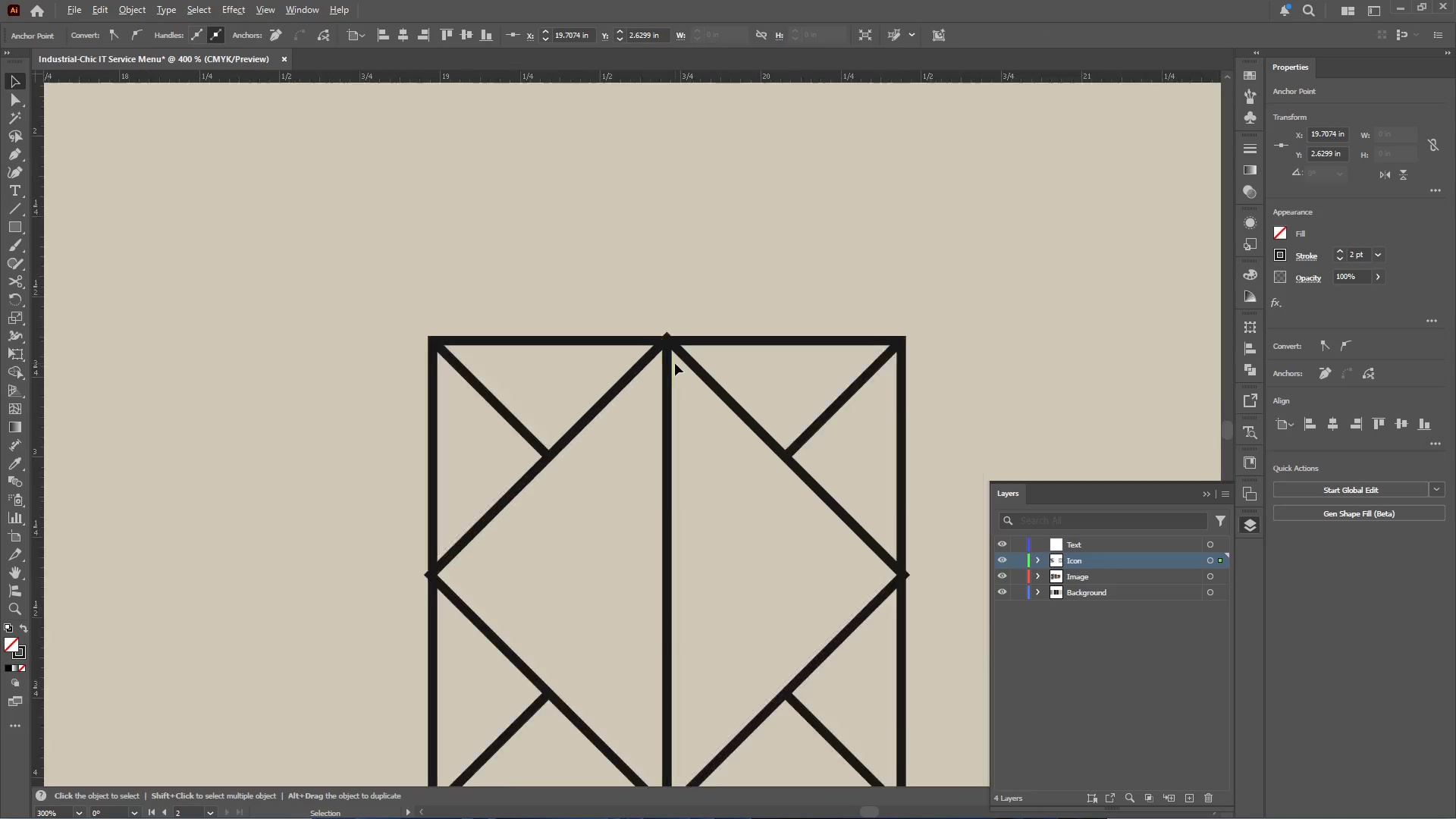 
hold_key(key=ShiftLeft, duration=1.51)
 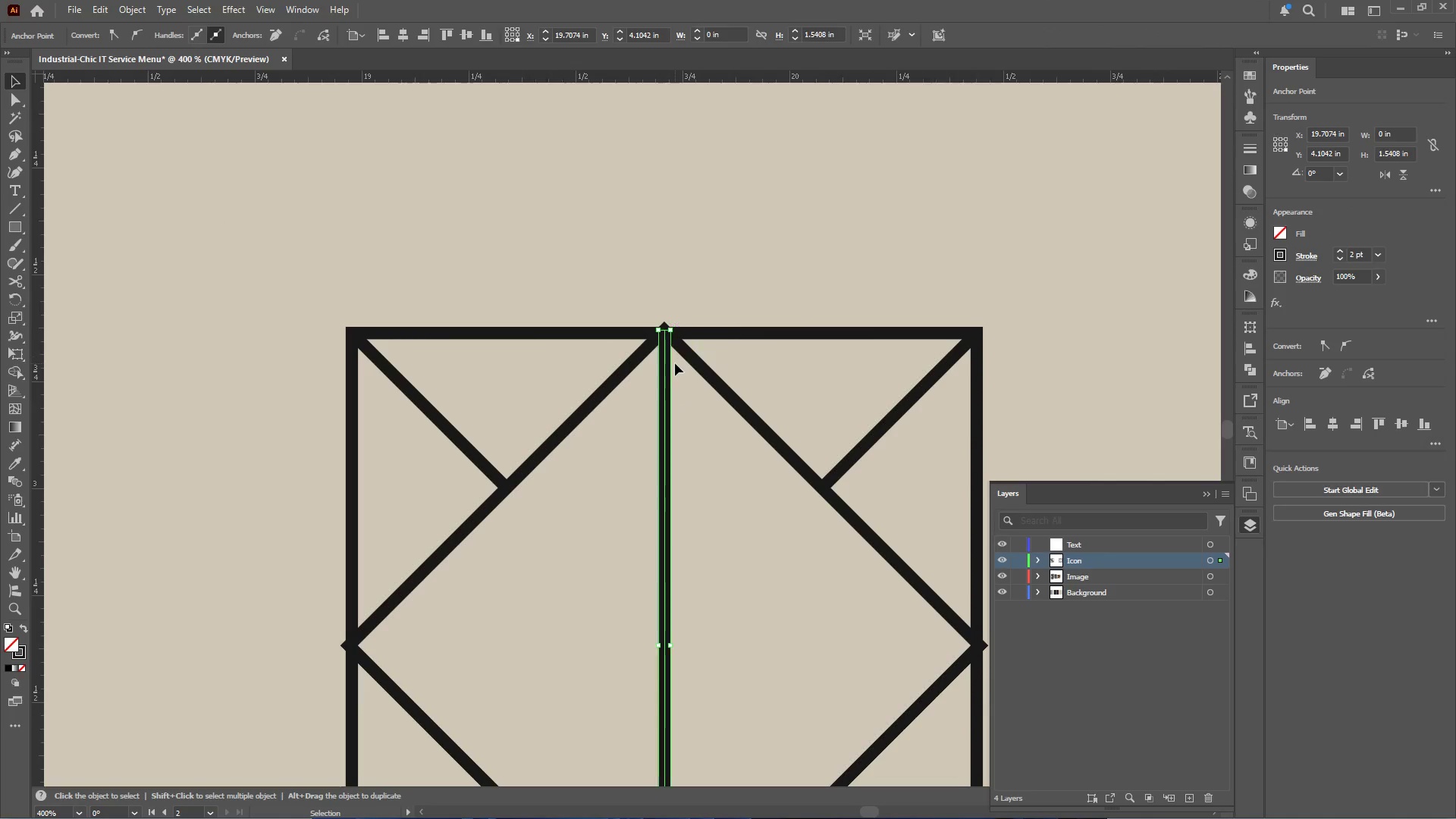 
key(Alt+AltLeft)
 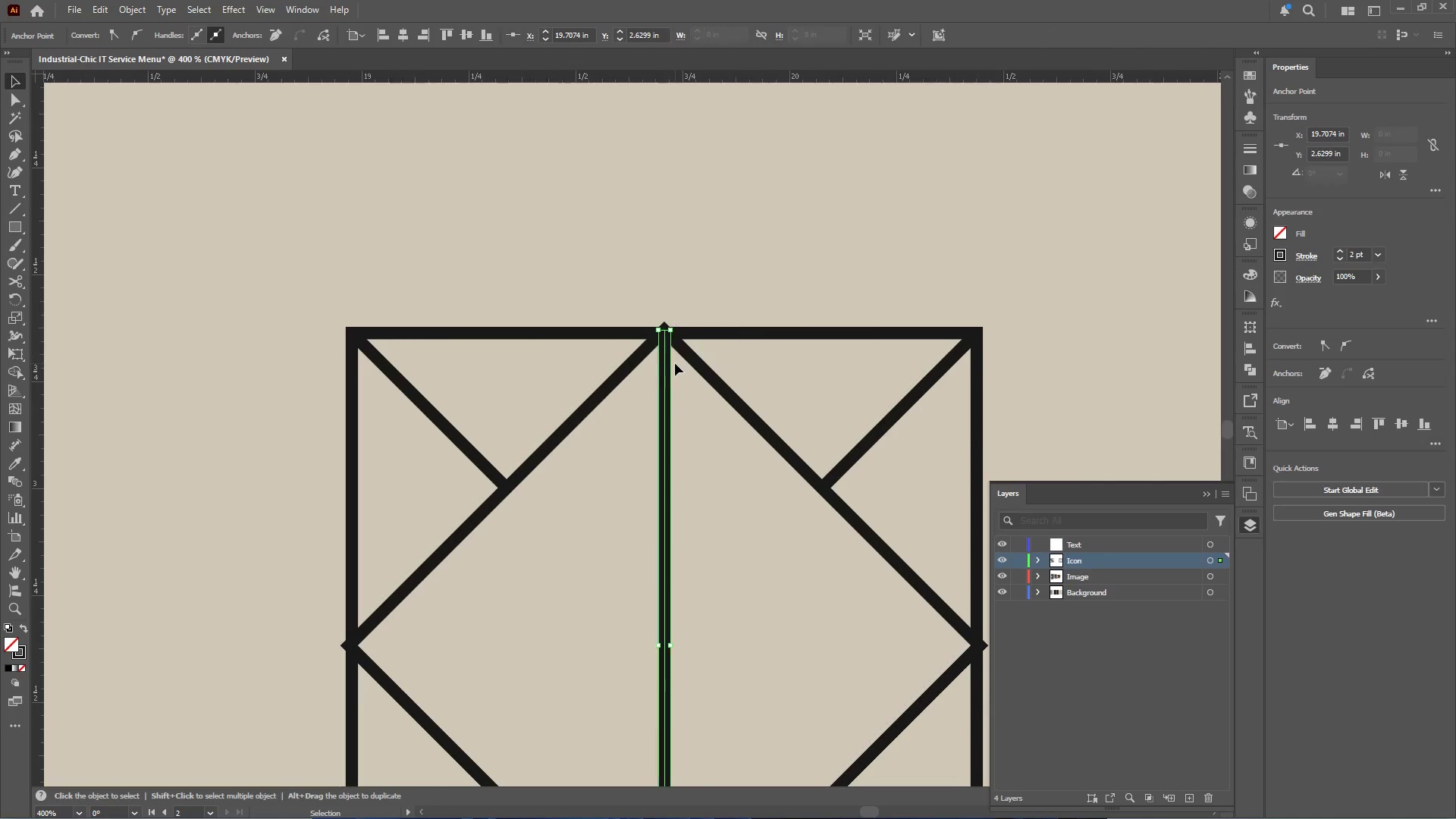 
left_click([697, 435])
 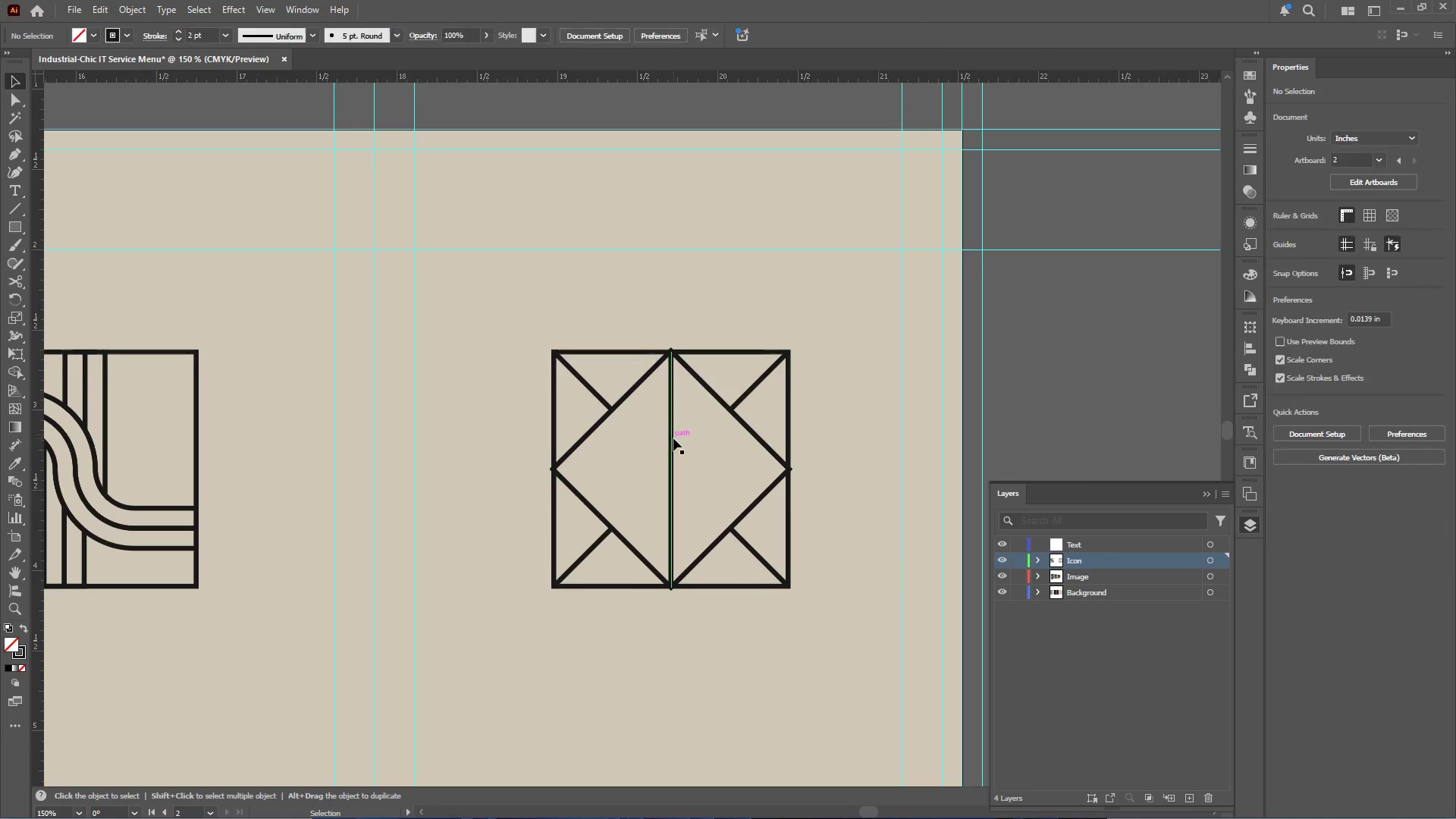 
scroll: coordinate [675, 363], scroll_direction: down, amount: 3.0
 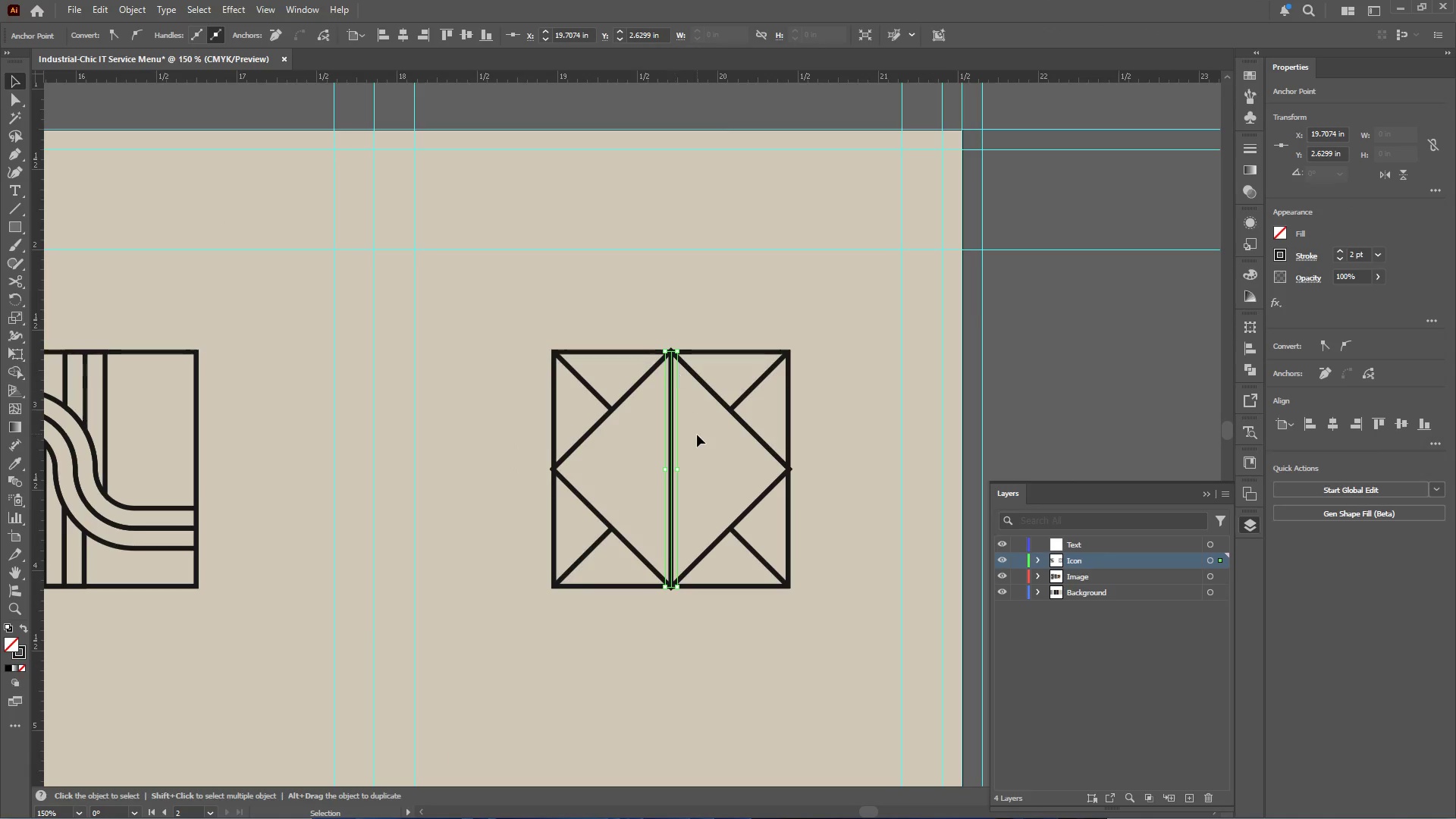 
left_click([673, 438])
 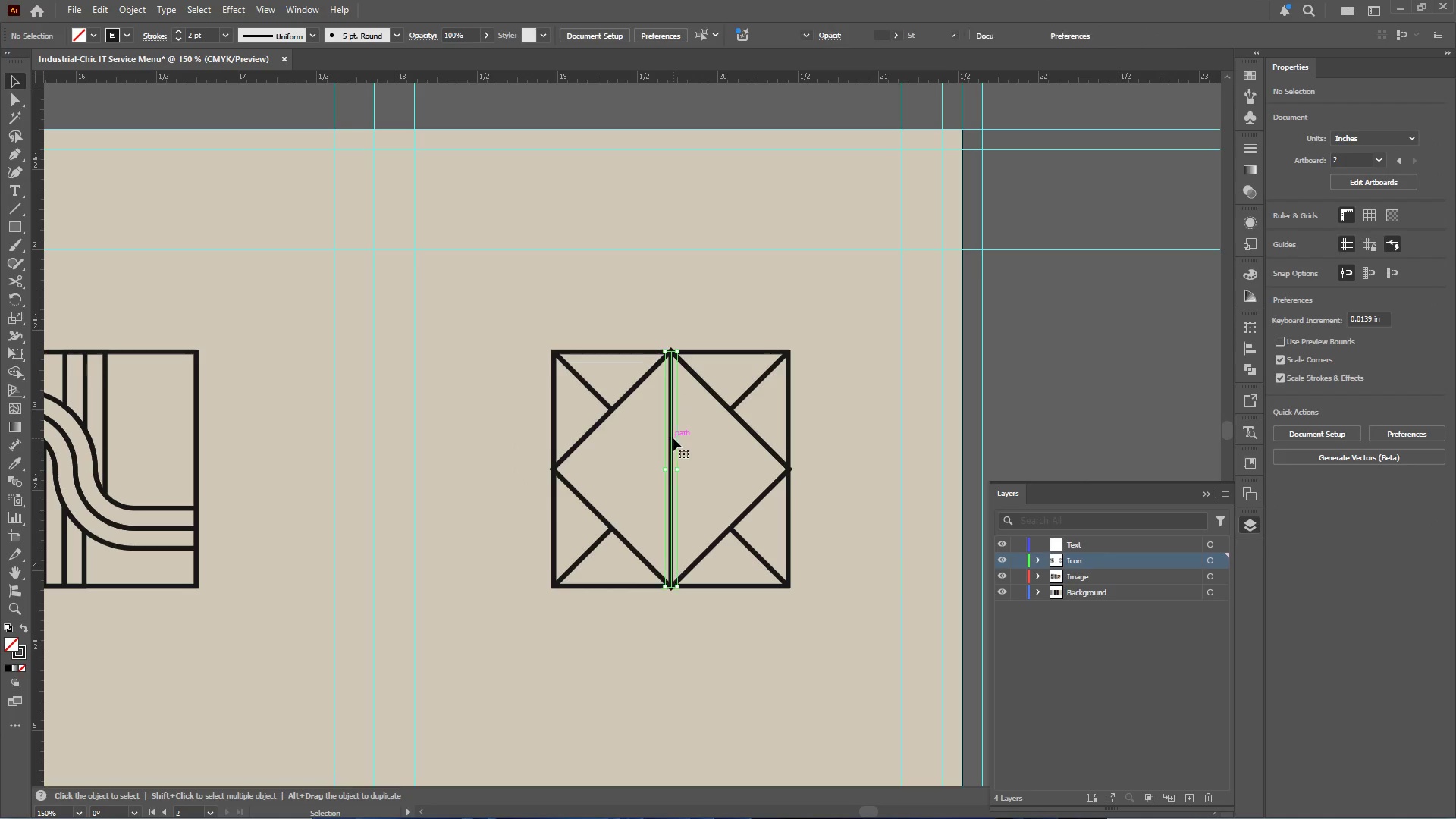 
hold_key(key=AltLeft, duration=1.06)
left_click_drag(start_coordinate=[670, 437], to_coordinate=[683, 439])
 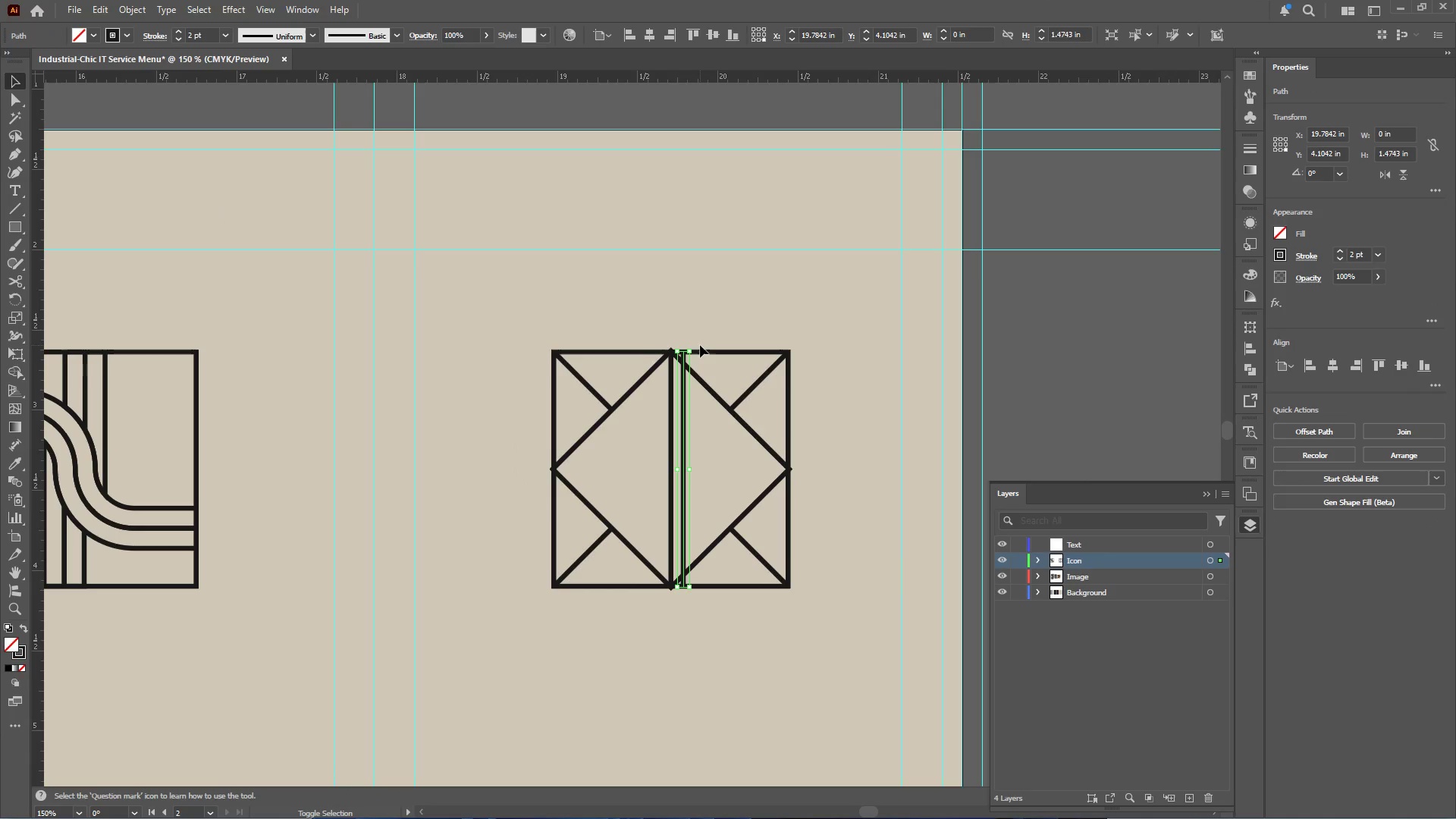 
hold_key(key=ShiftLeft, duration=0.47)
 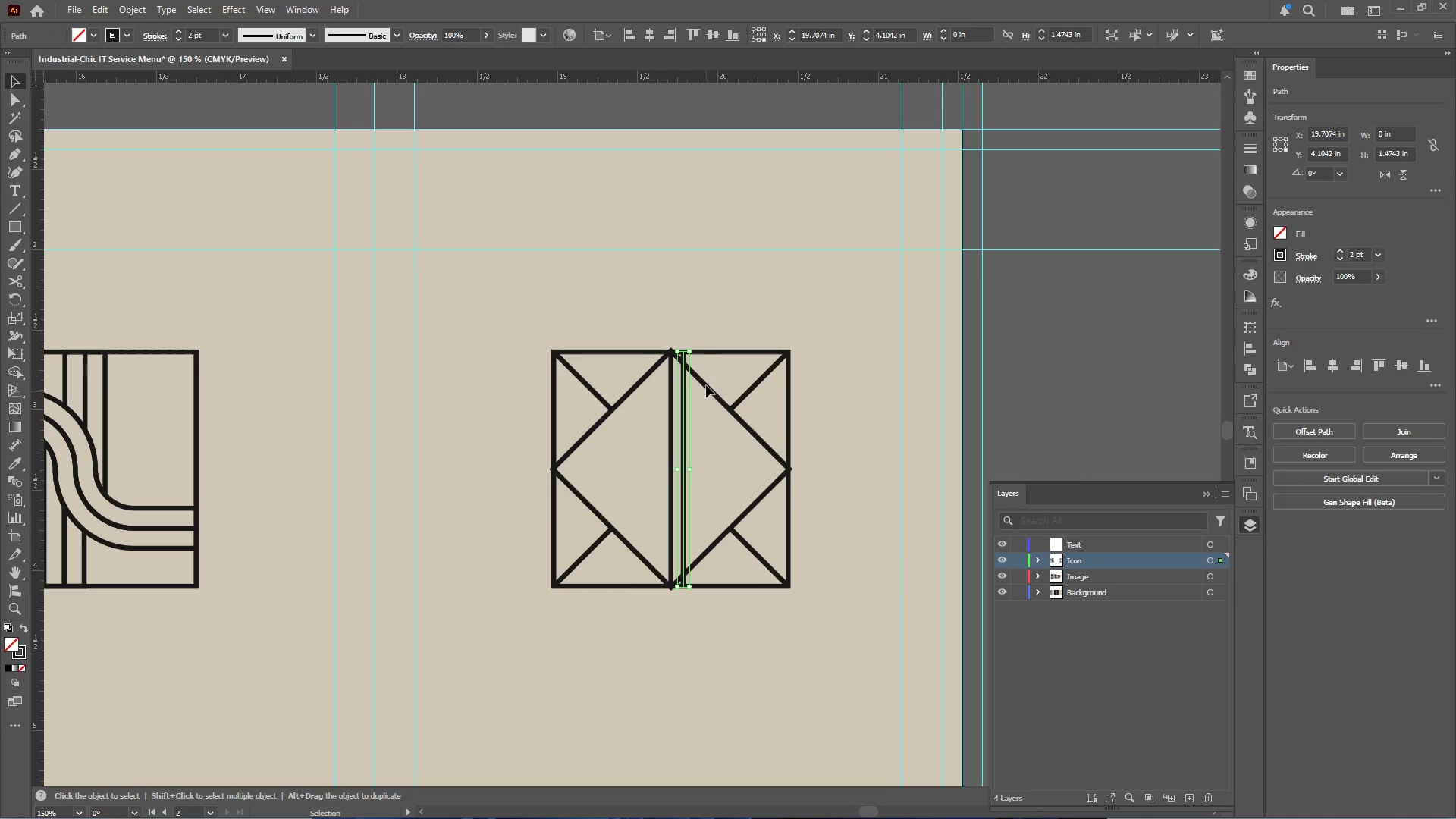 
hold_key(key=ShiftLeft, duration=1.62)
left_click_drag(start_coordinate=[695, 345], to_coordinate=[757, 463])
 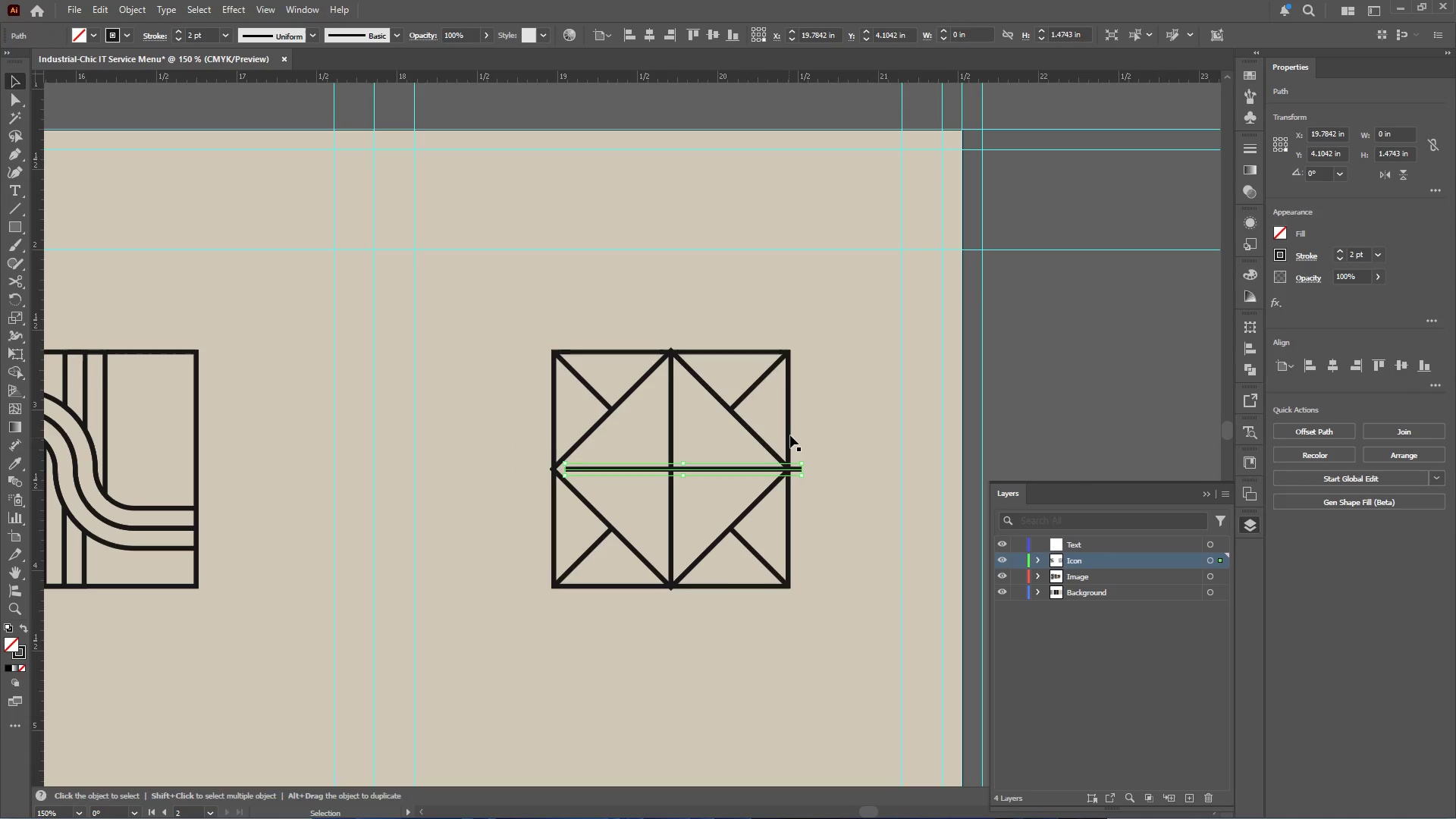 
hold_key(key=ShiftLeft, duration=0.59)
left_click([789, 422])
 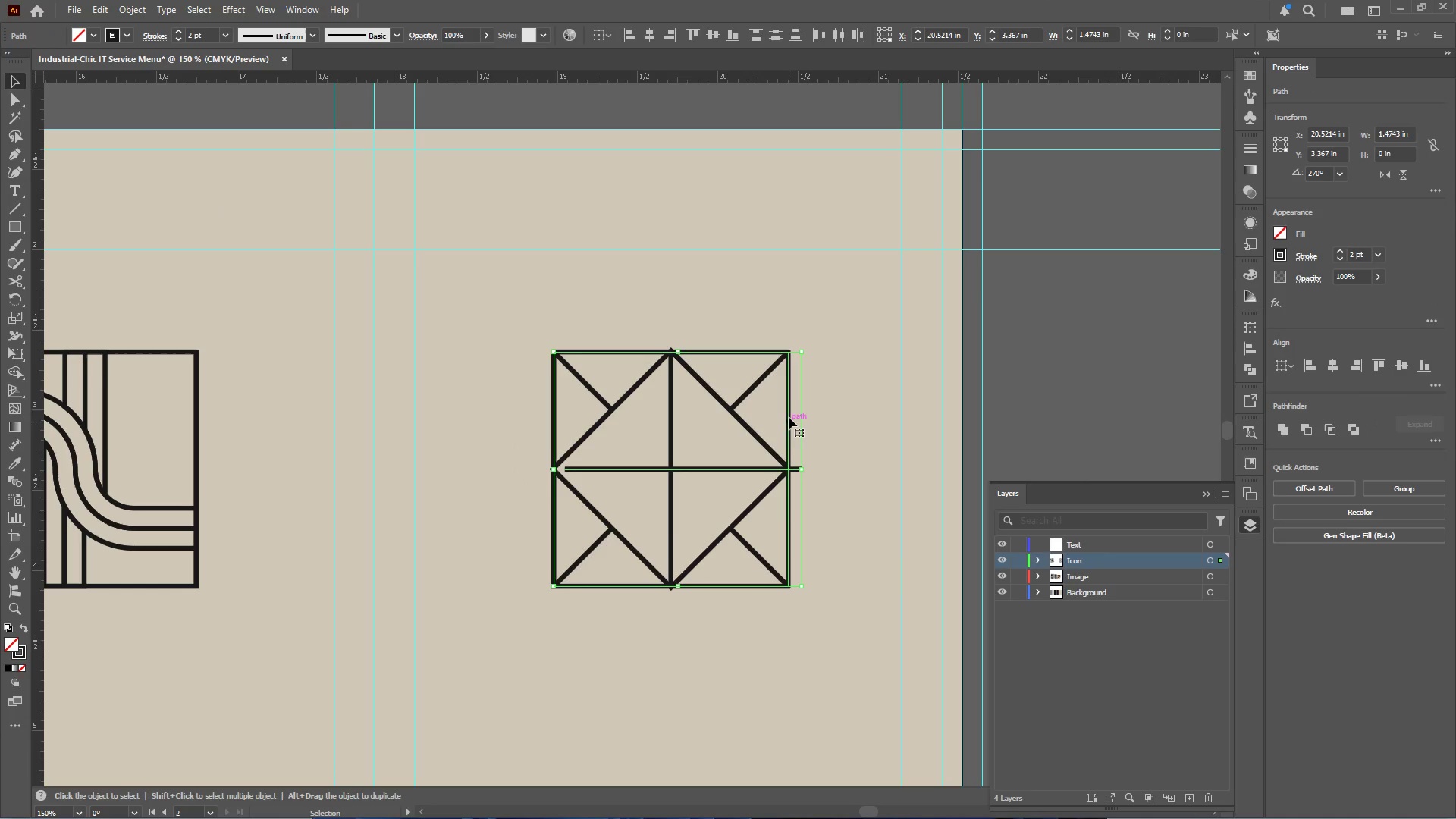 
left_click([789, 416])
 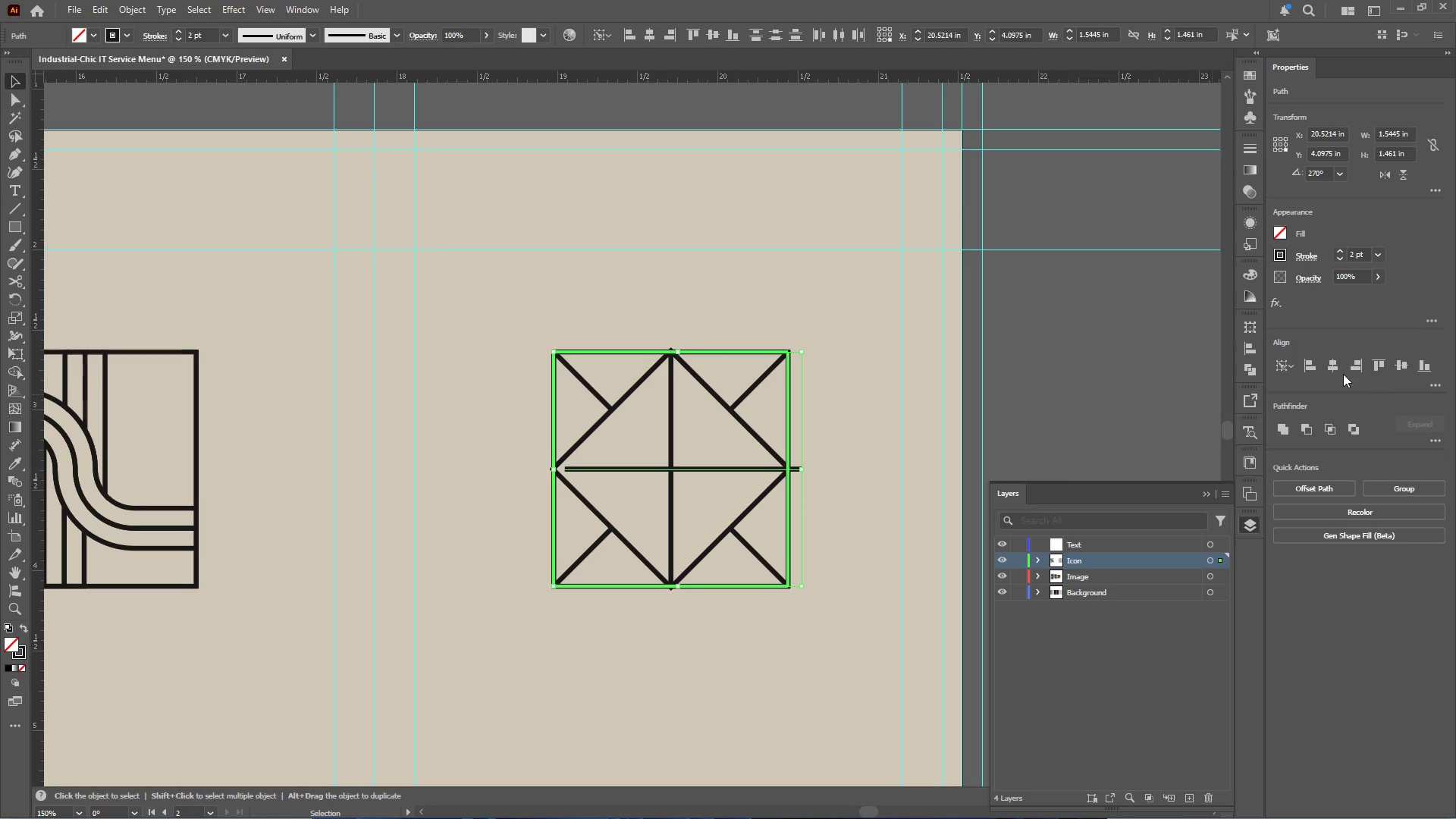 
left_click([1329, 365])
 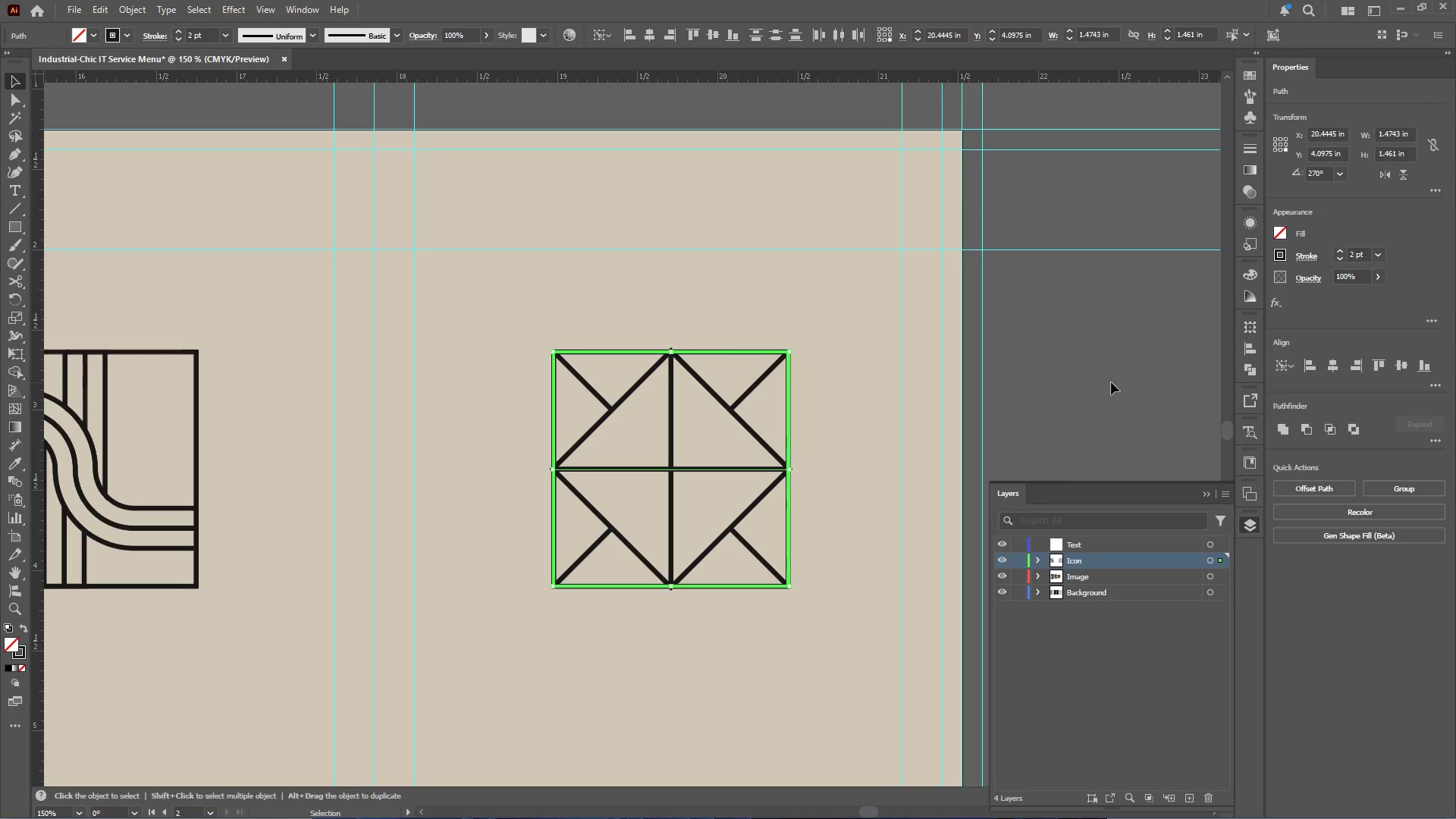 
left_click([1013, 391])
 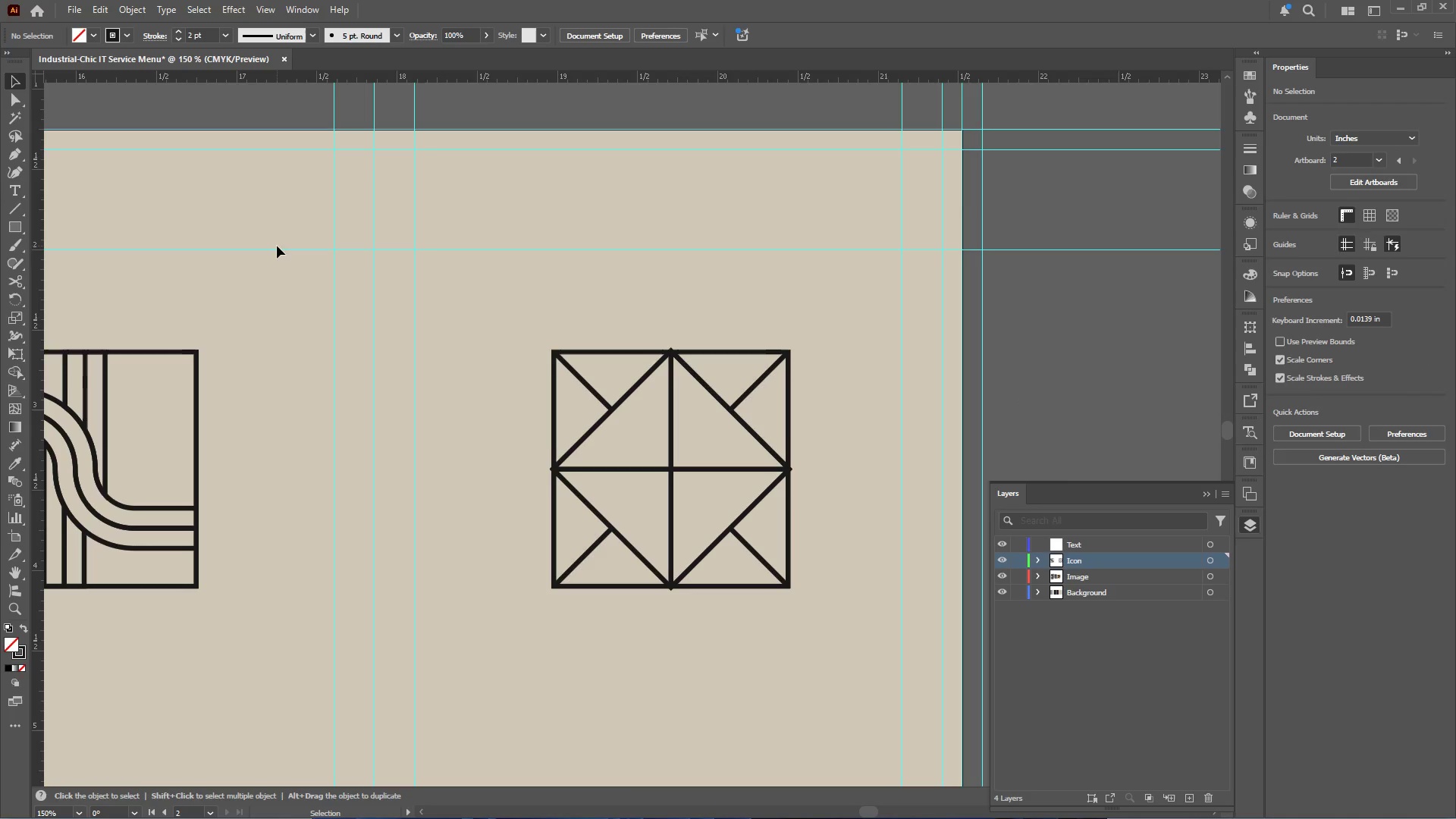 
right_click([15, 225])
 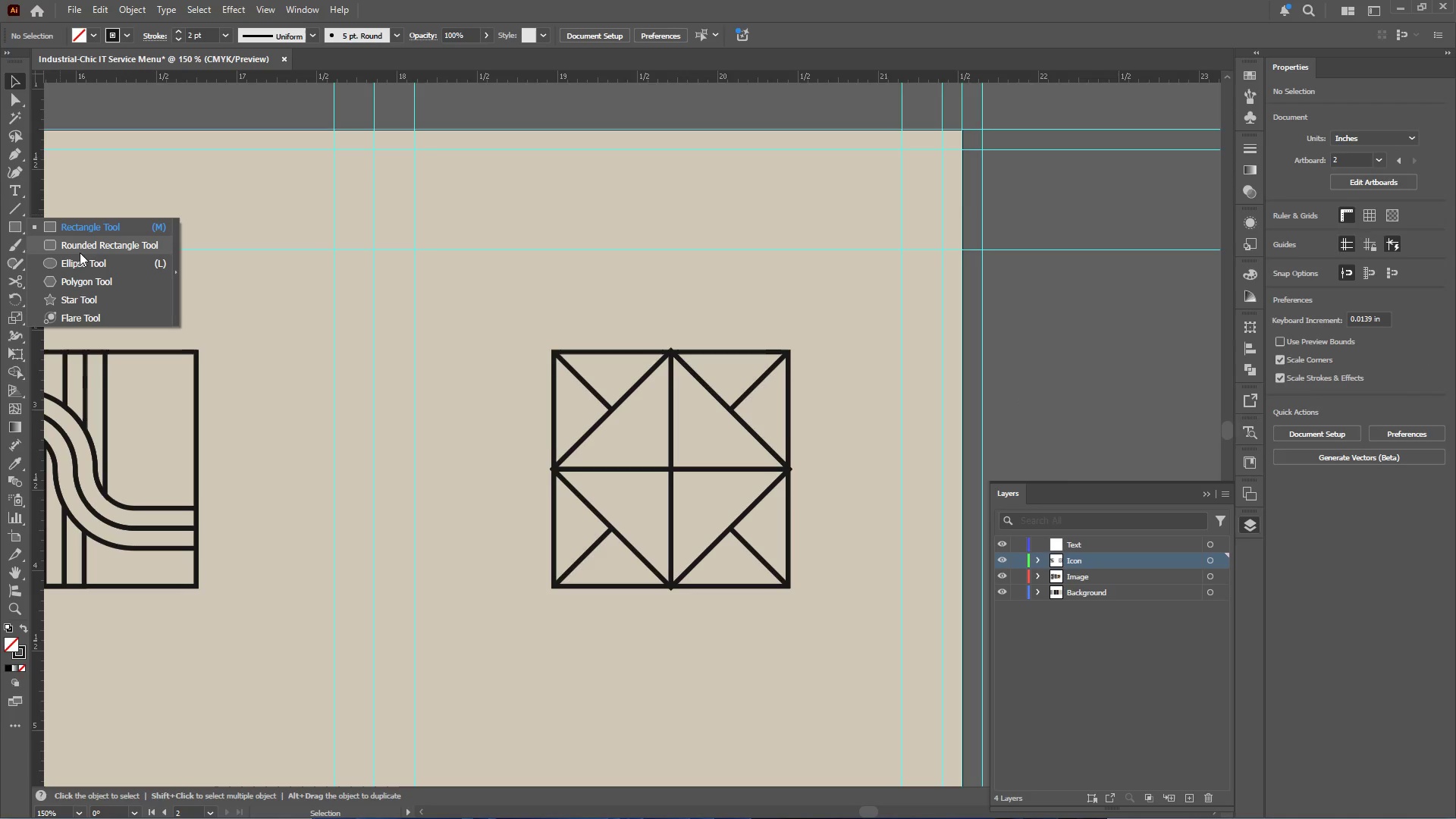 
left_click([80, 263])
 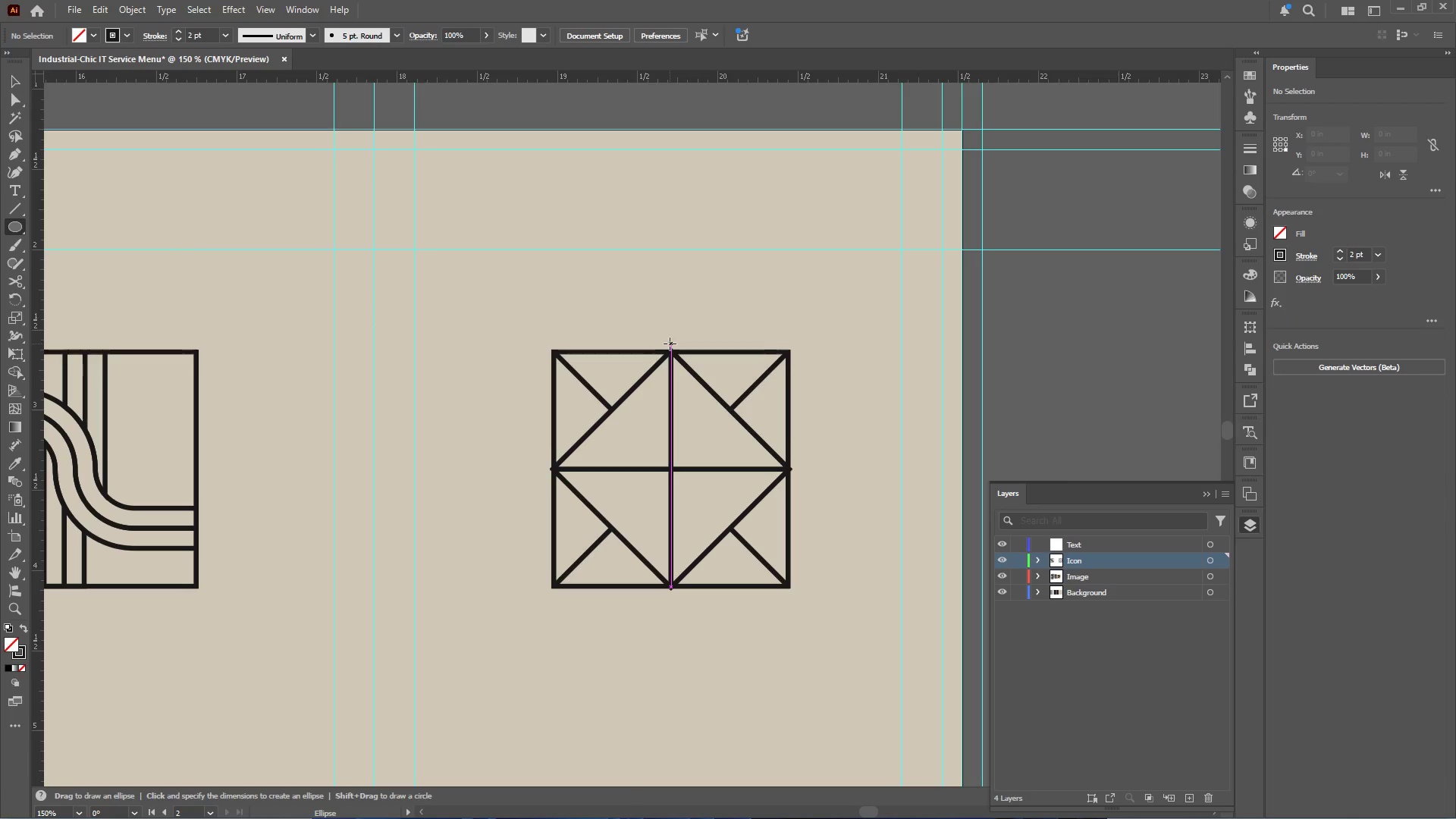 
wait(5.41)
 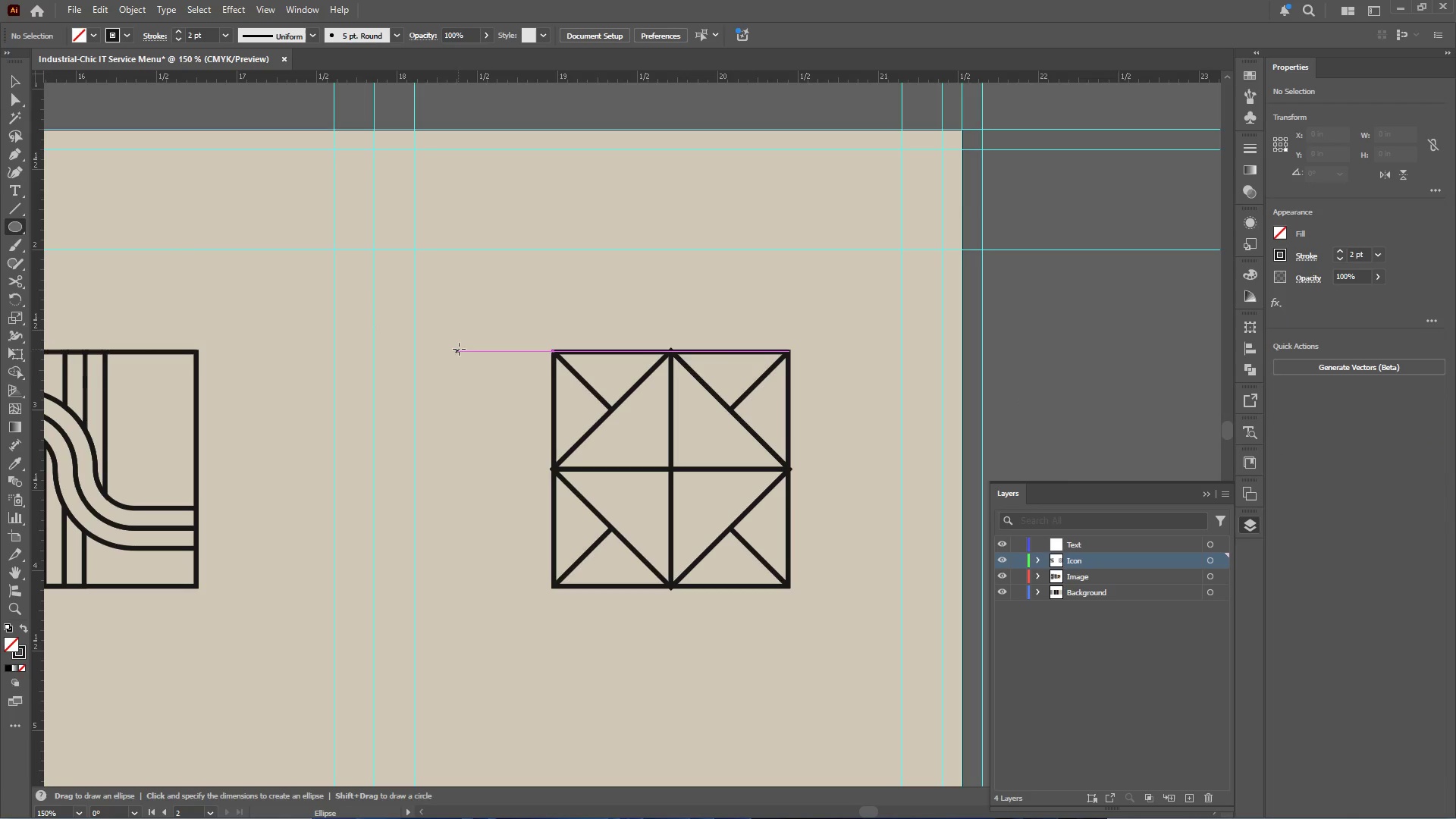 
hold_key(key=AltLeft, duration=0.64)
 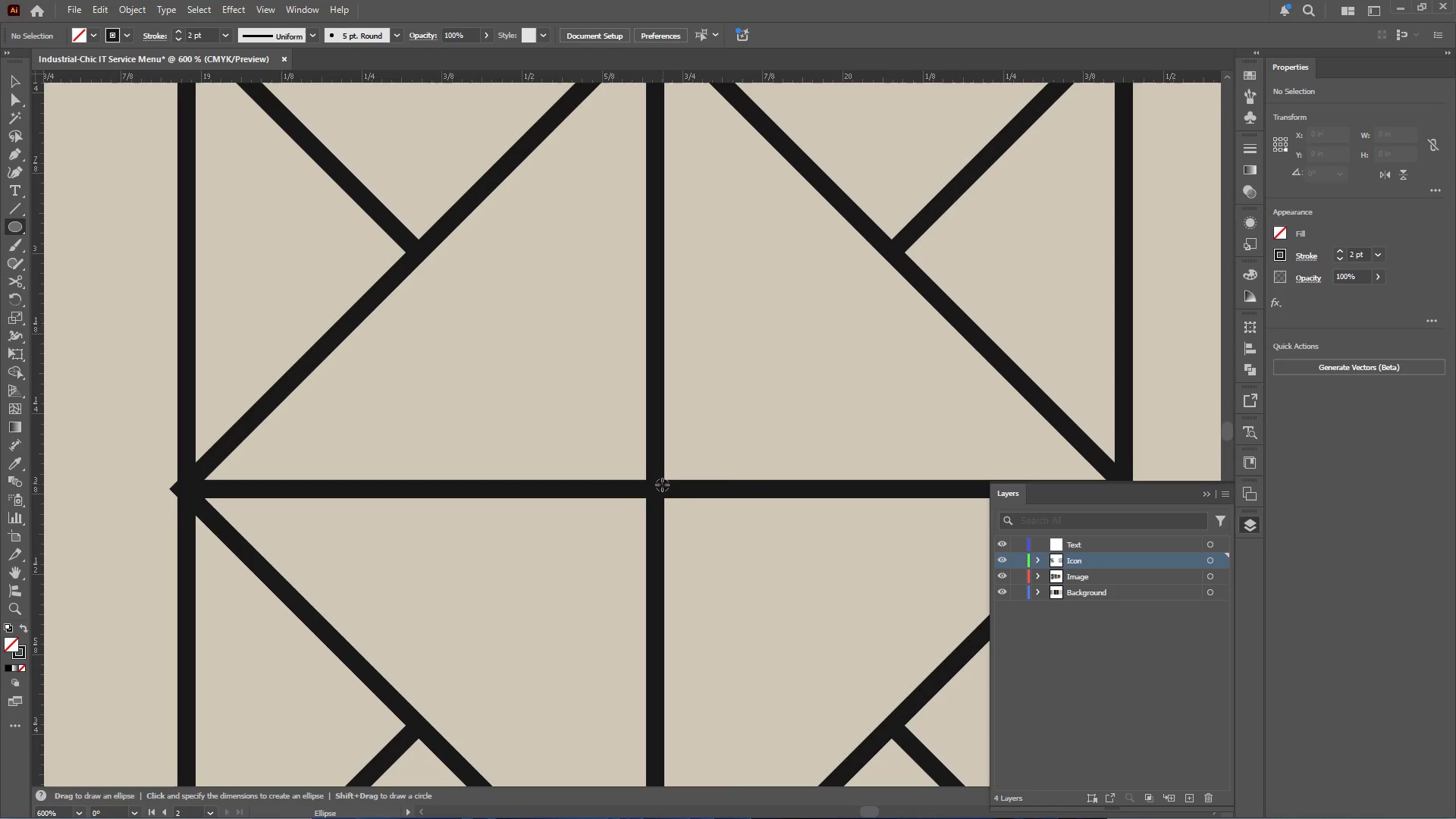 
hold_key(key=AltLeft, duration=2.3)
 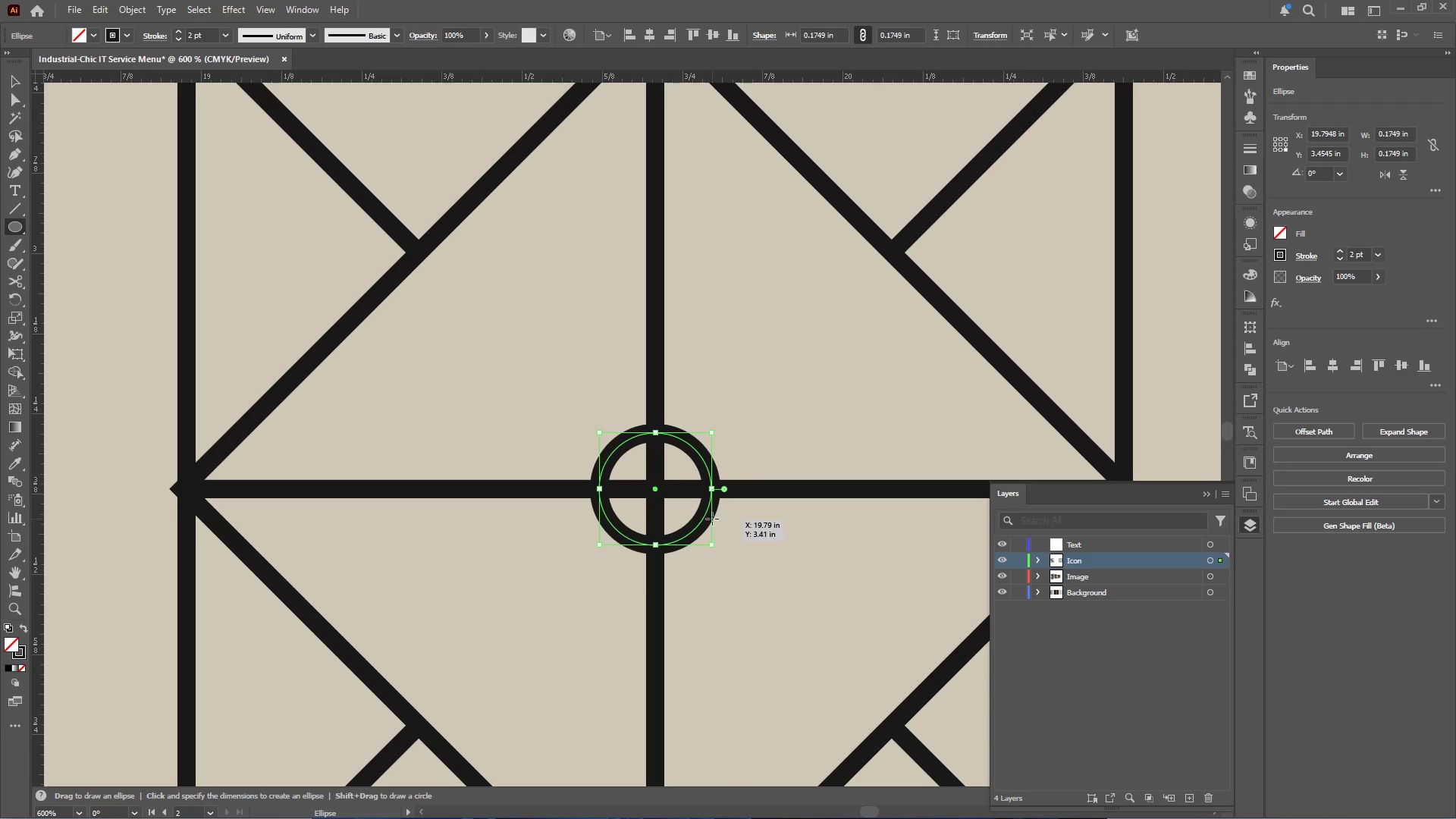 
scroll: coordinate [673, 469], scroll_direction: up, amount: 4.0
 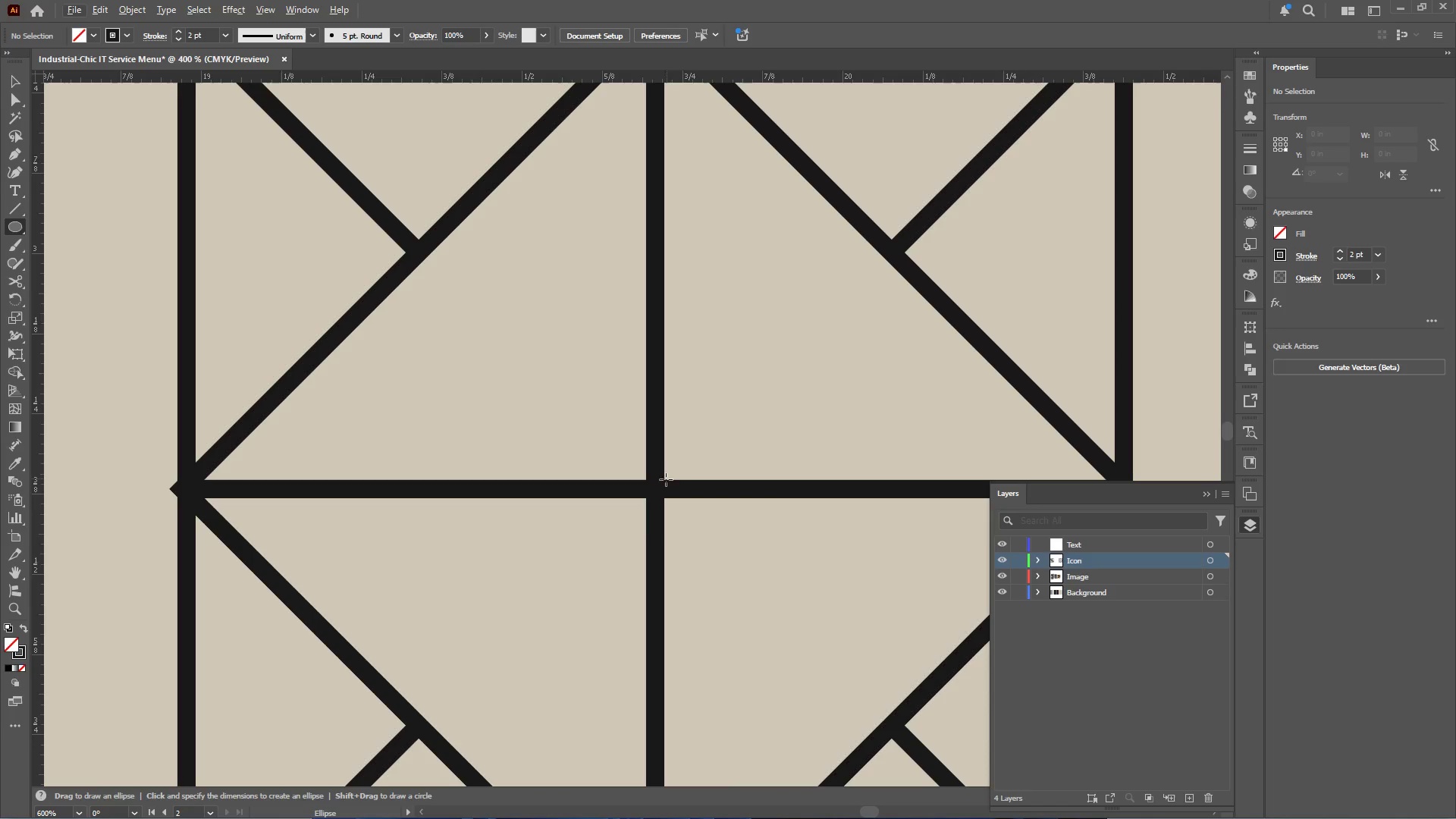 
hold_key(key=ShiftLeft, duration=2.25)
left_click_drag(start_coordinate=[654, 488], to_coordinate=[712, 524])
 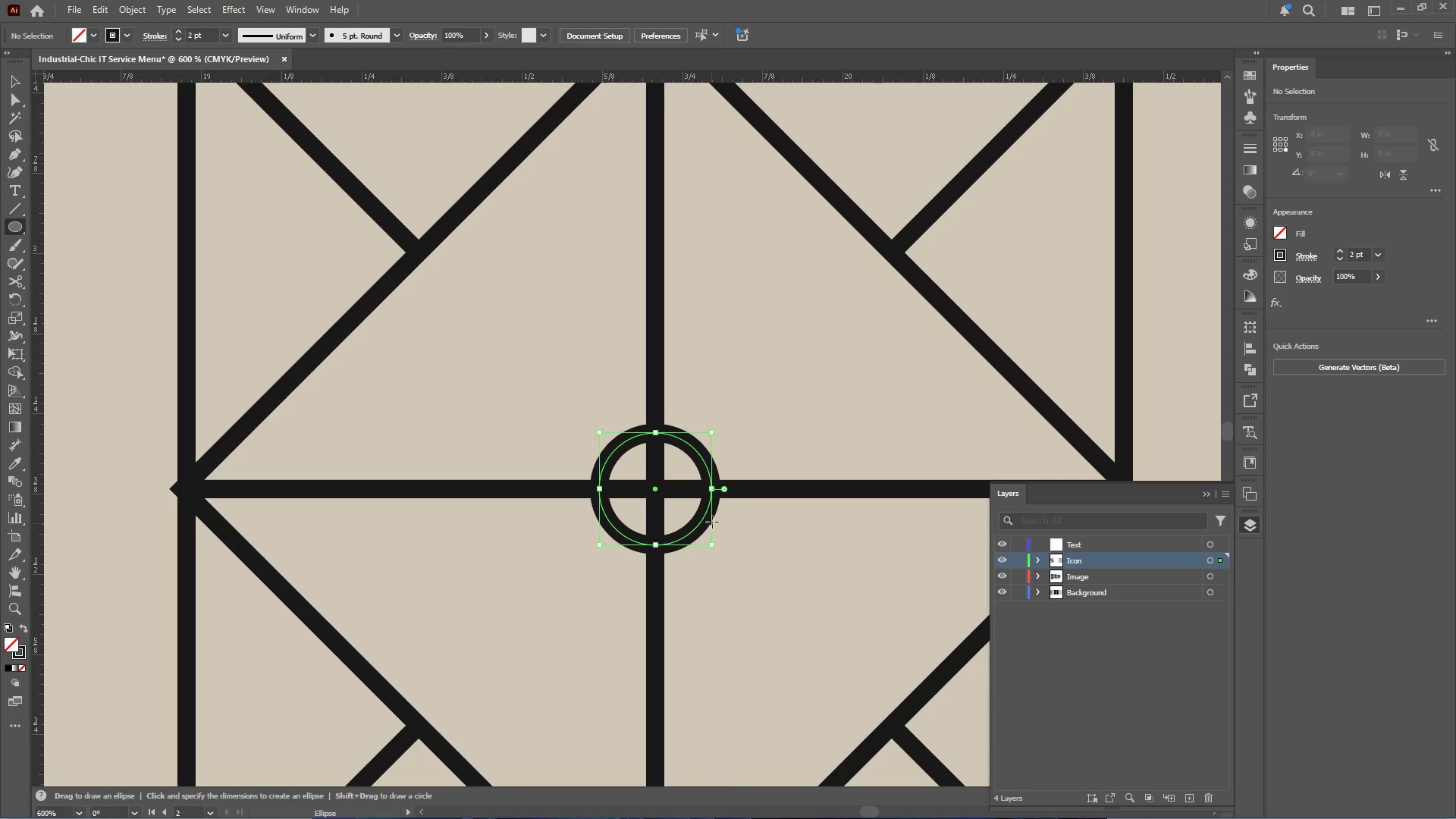 
hold_key(key=ShiftLeft, duration=0.44)
 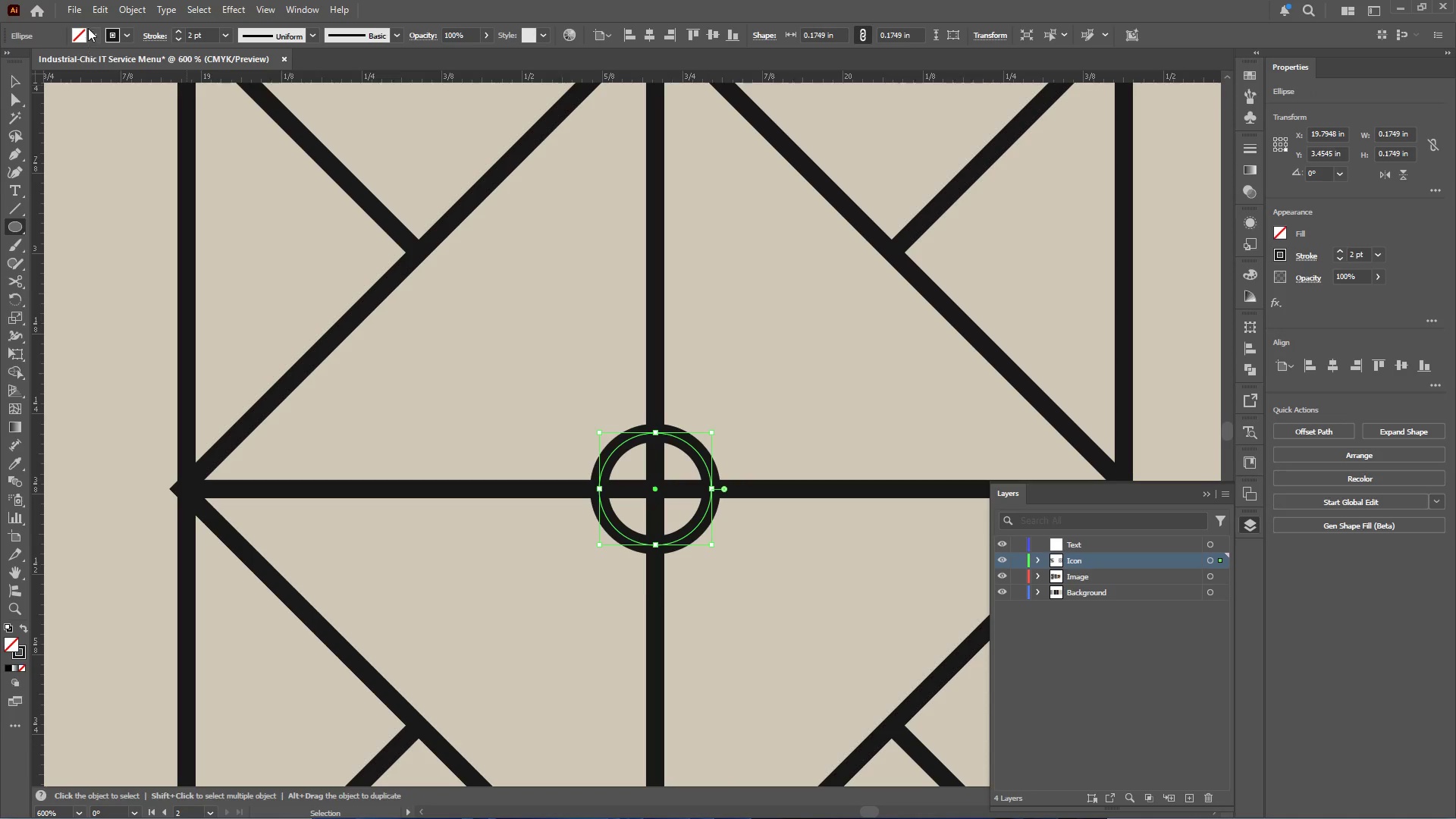 
left_click([93, 39])
 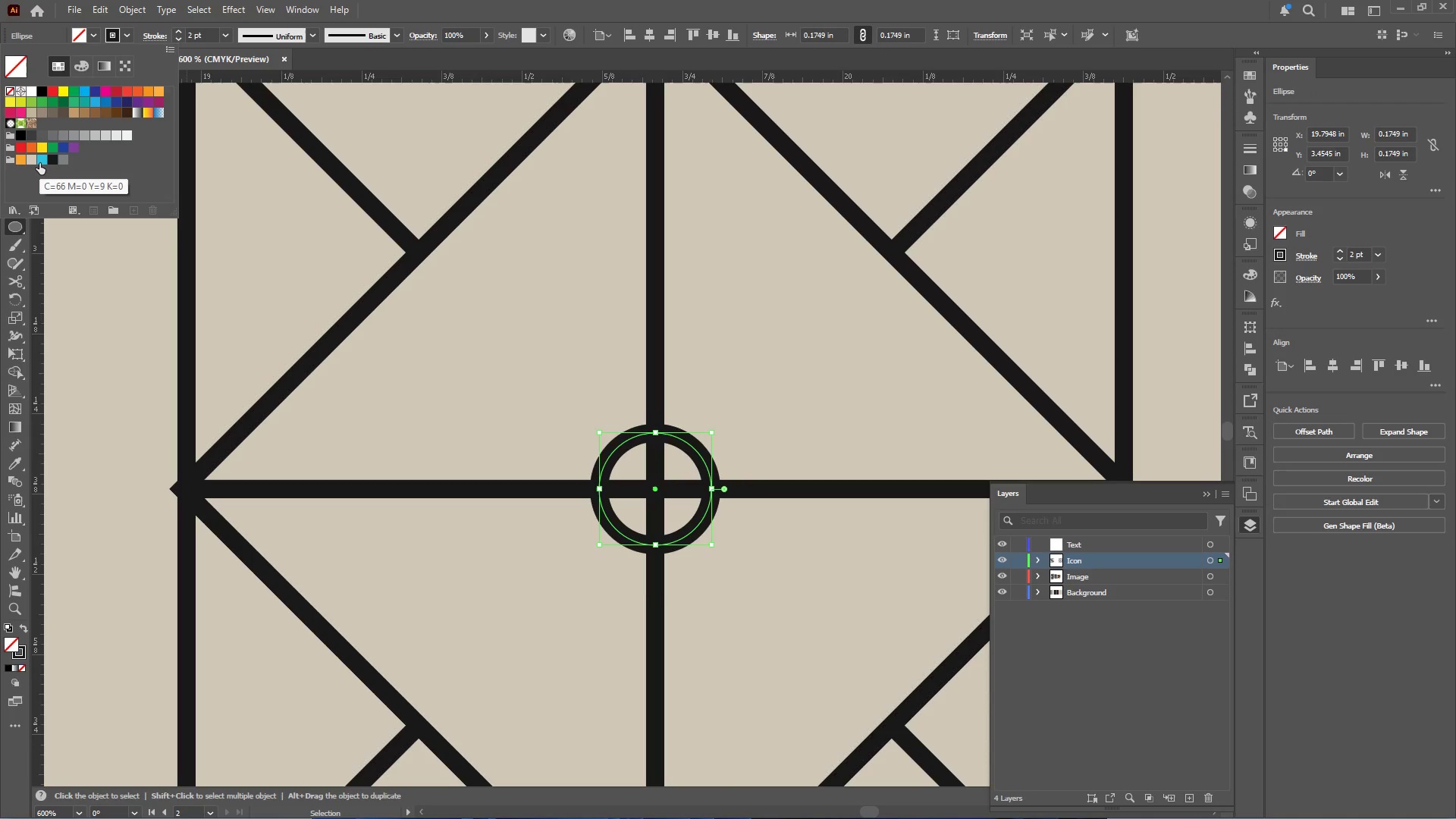 
left_click([41, 160])
 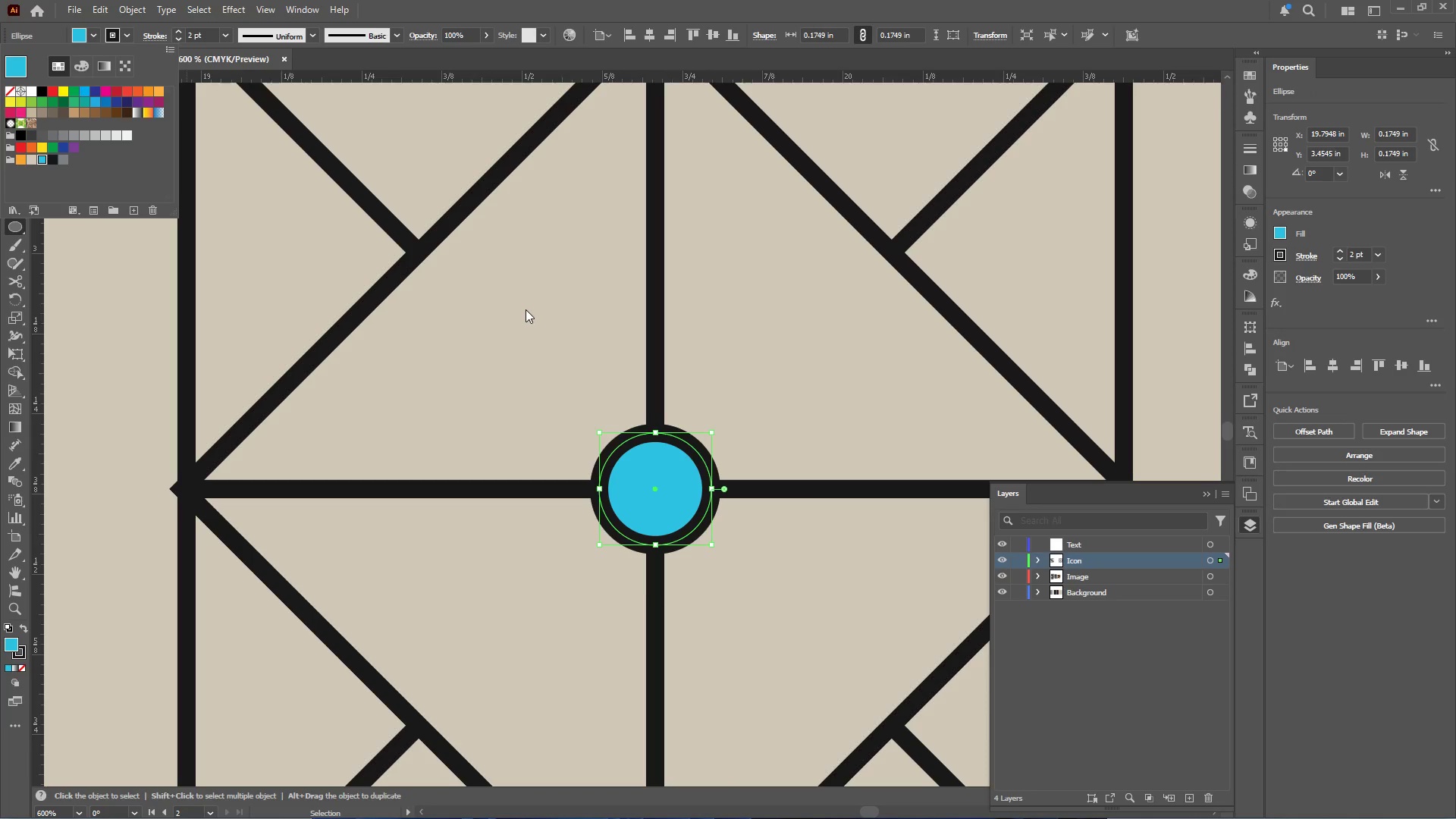 
left_click([528, 308])
 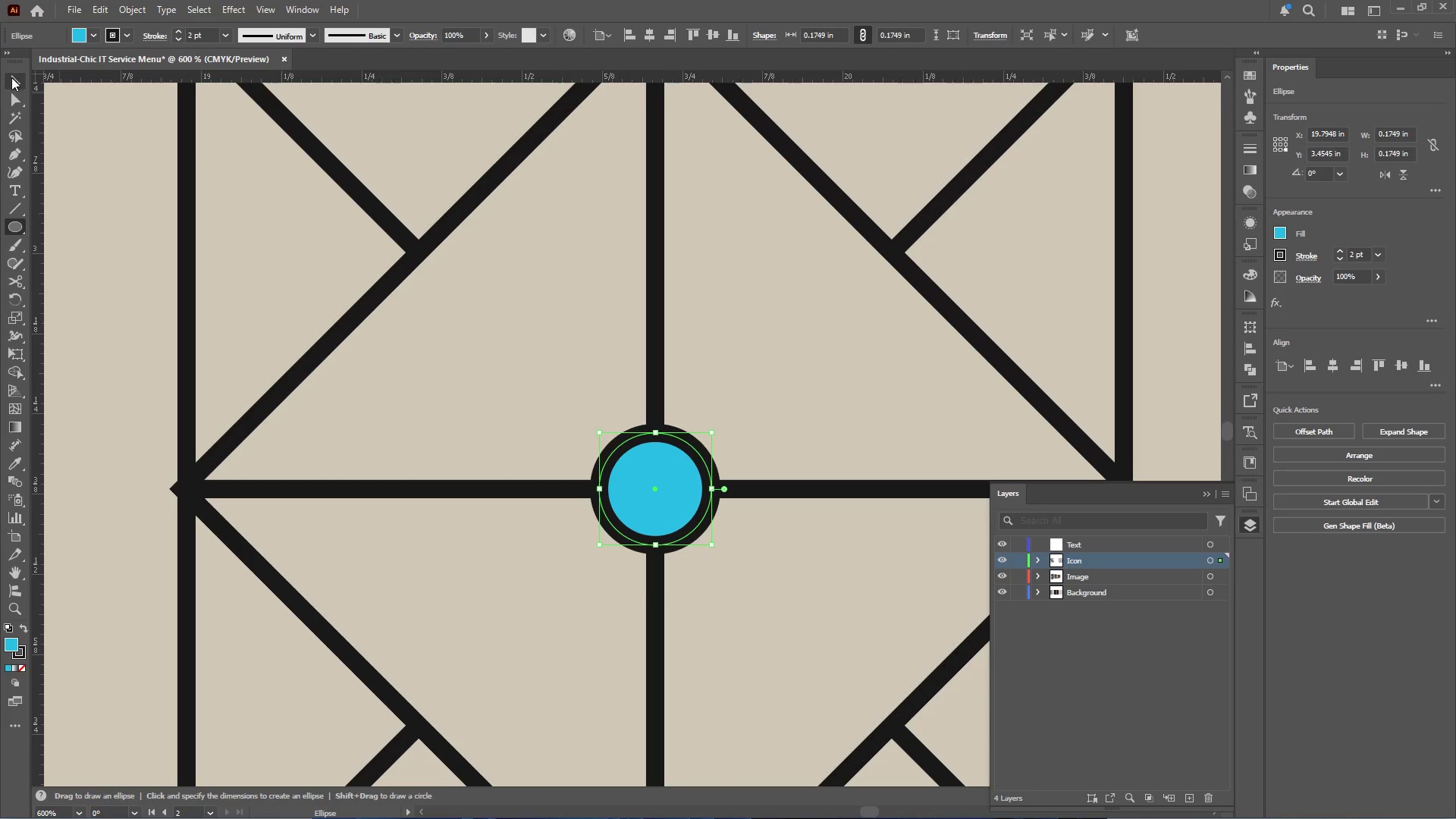 
double_click([585, 362])
 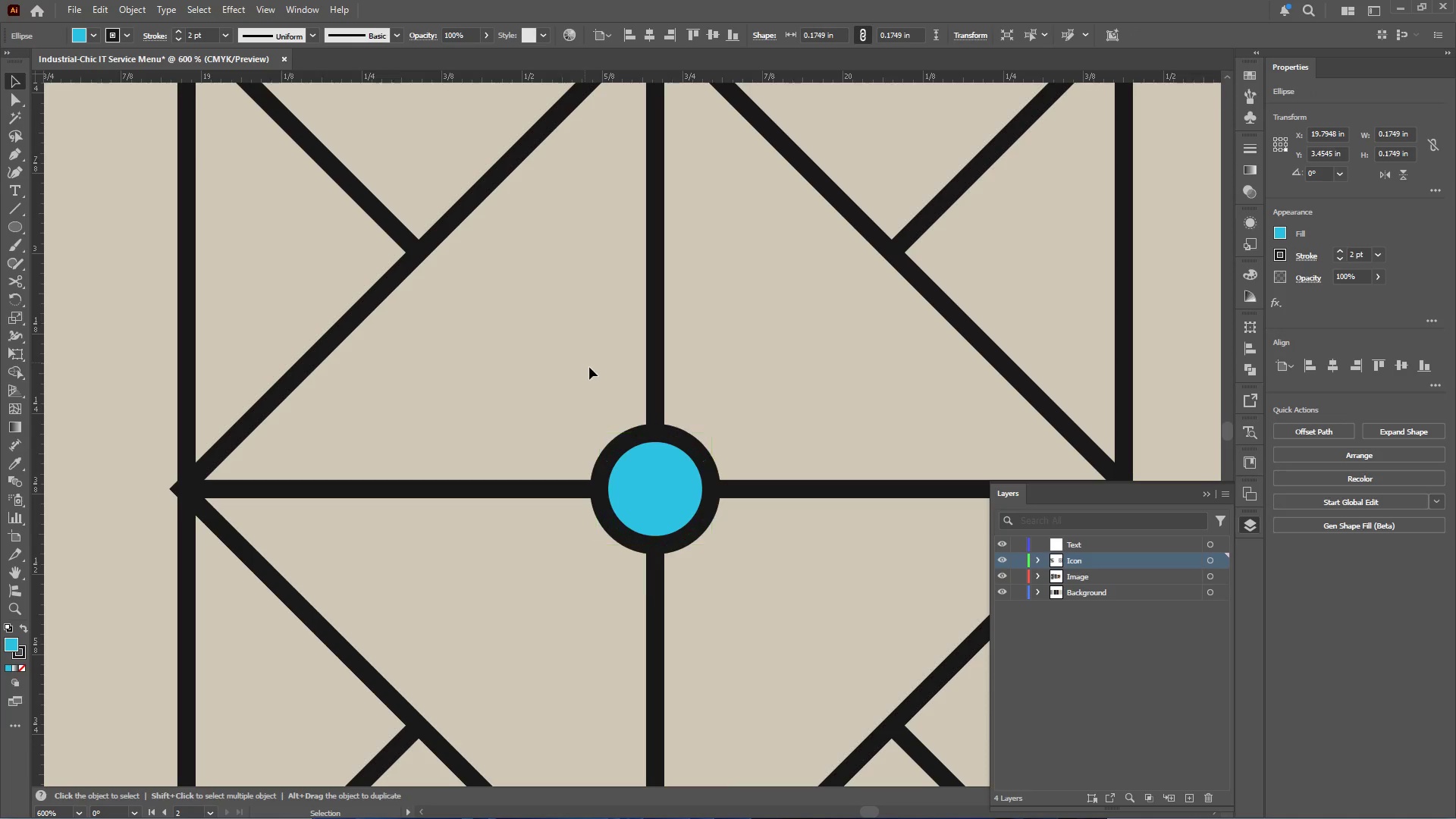 
hold_key(key=AltLeft, duration=0.44)
scroll: coordinate [674, 424], scroll_direction: down, amount: 1.0
 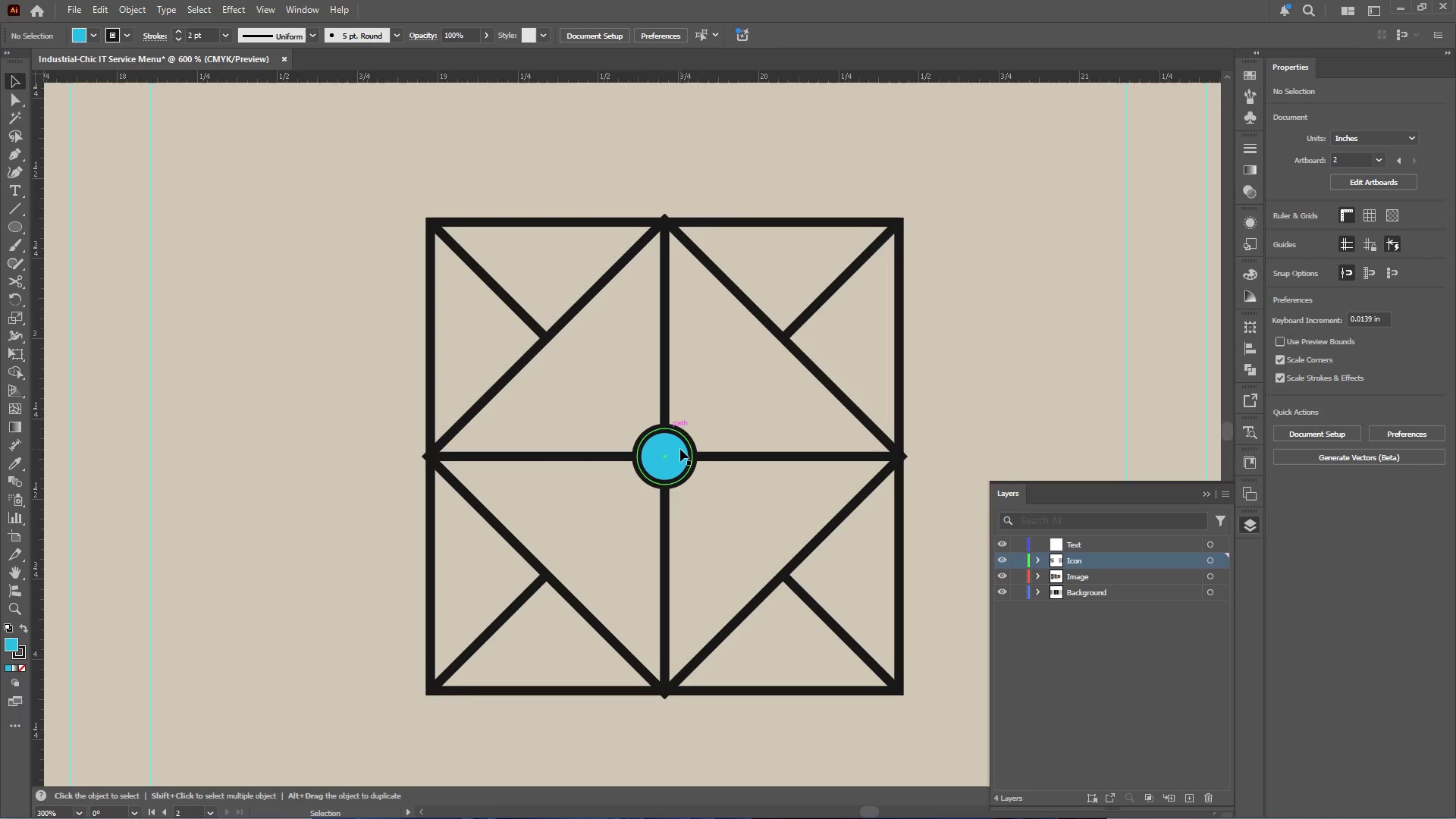 
hold_key(key=AltLeft, duration=2.03)
left_click_drag(start_coordinate=[680, 449], to_coordinate=[447, 449])
 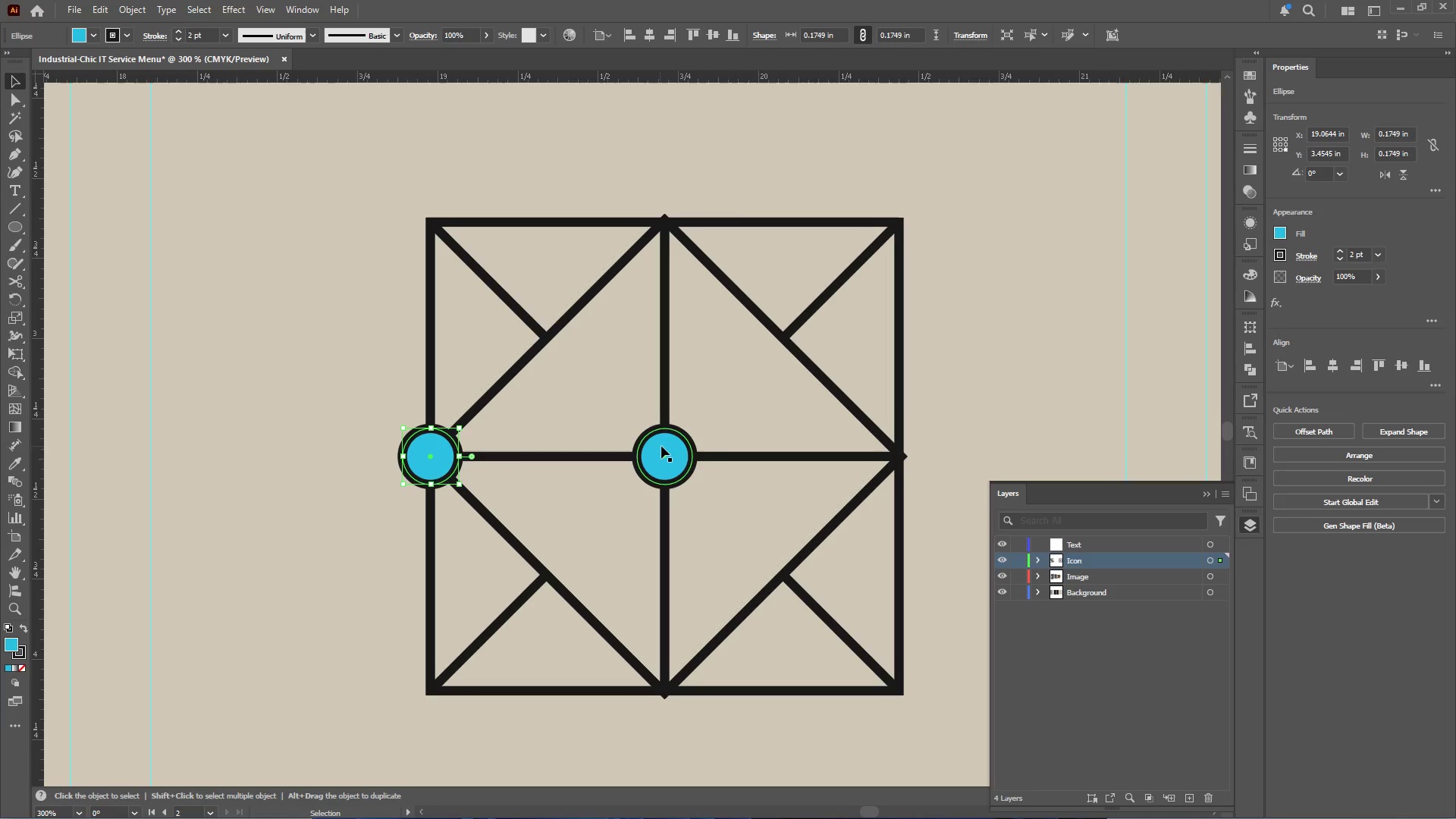 
hold_key(key=ShiftLeft, duration=3.16)
left_click([678, 449])
 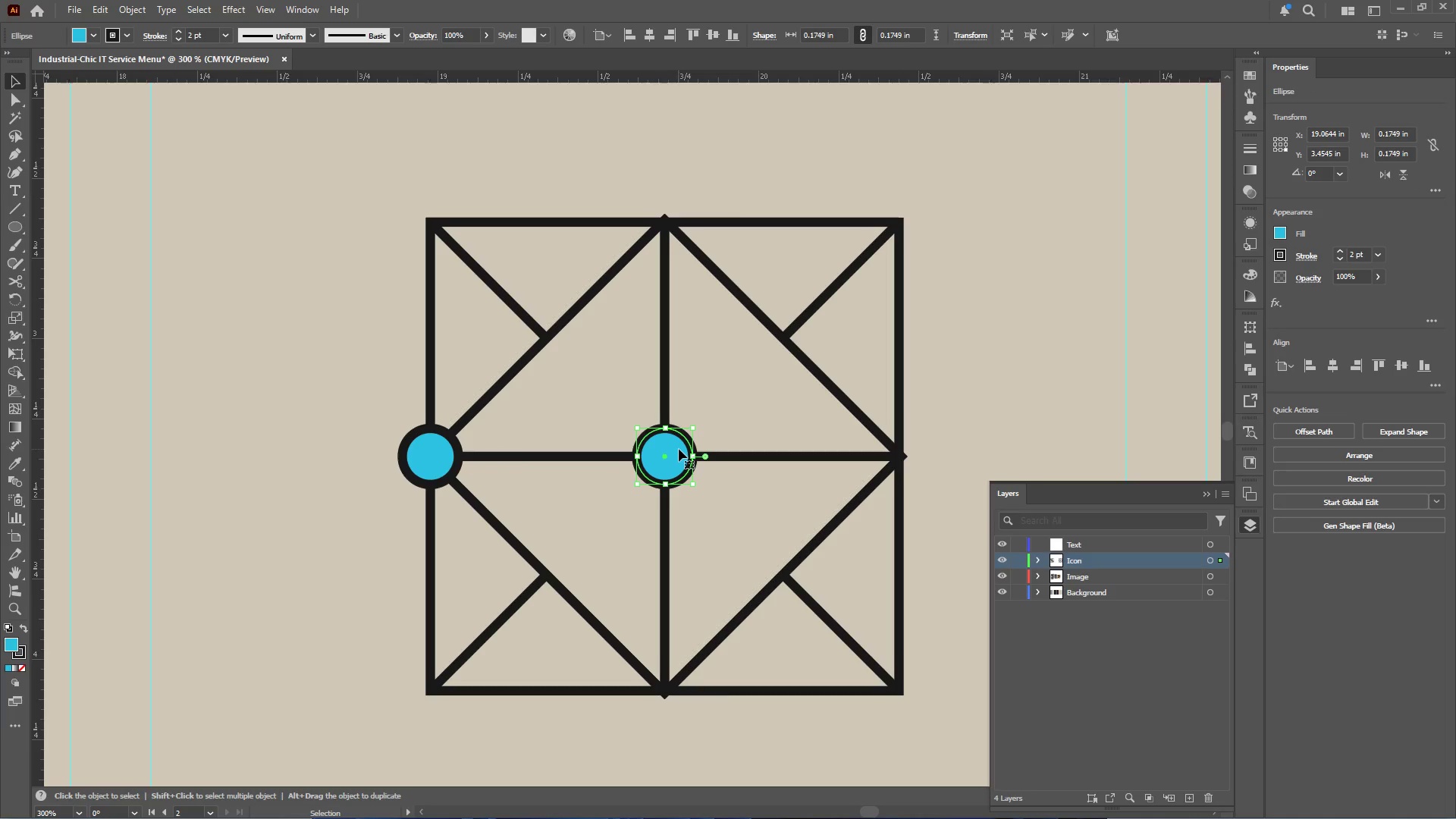 
hold_key(key=AltLeft, duration=2.34)
left_click_drag(start_coordinate=[678, 444], to_coordinate=[912, 459])
 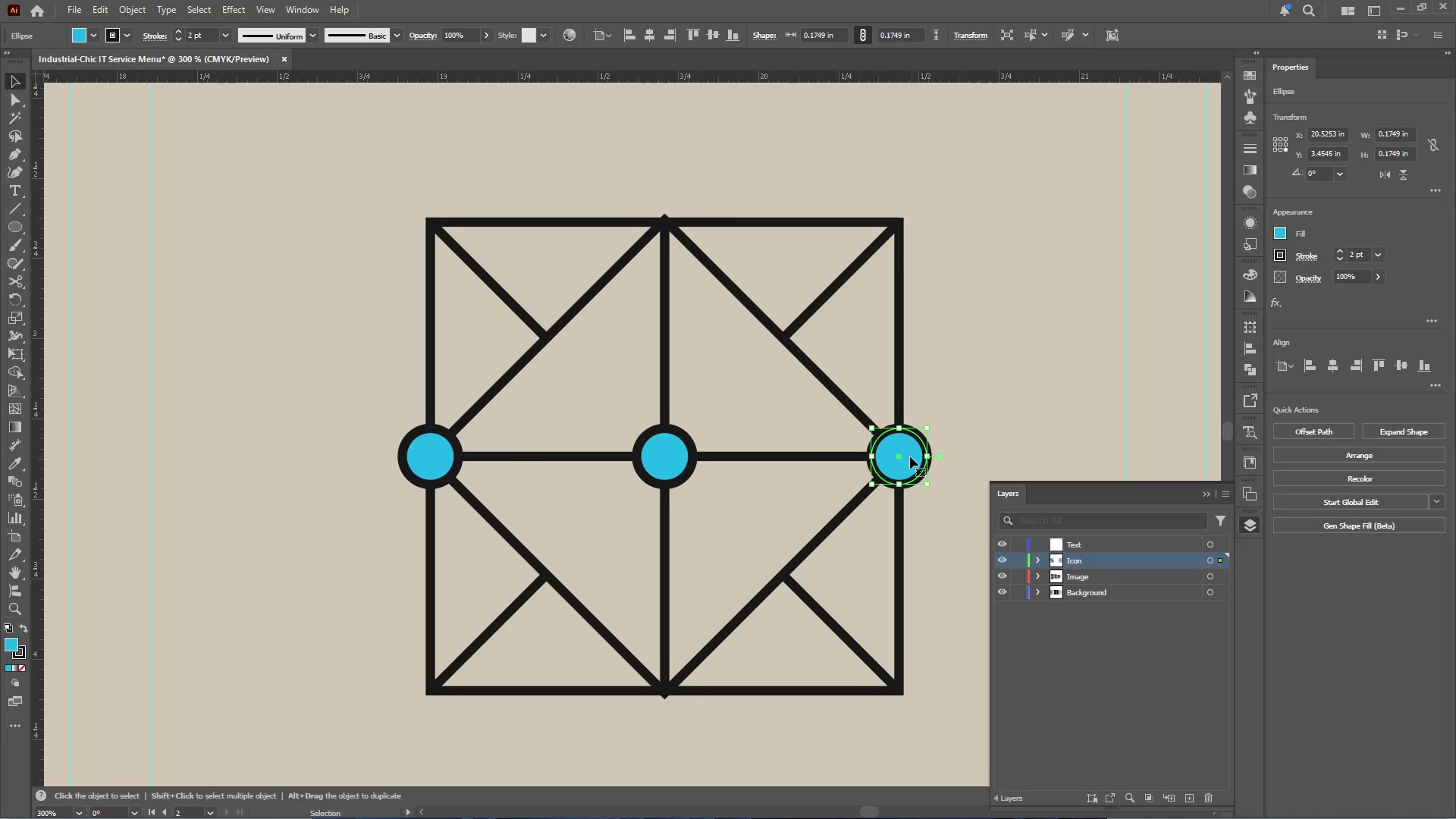 
hold_key(key=ShiftLeft, duration=1.81)
 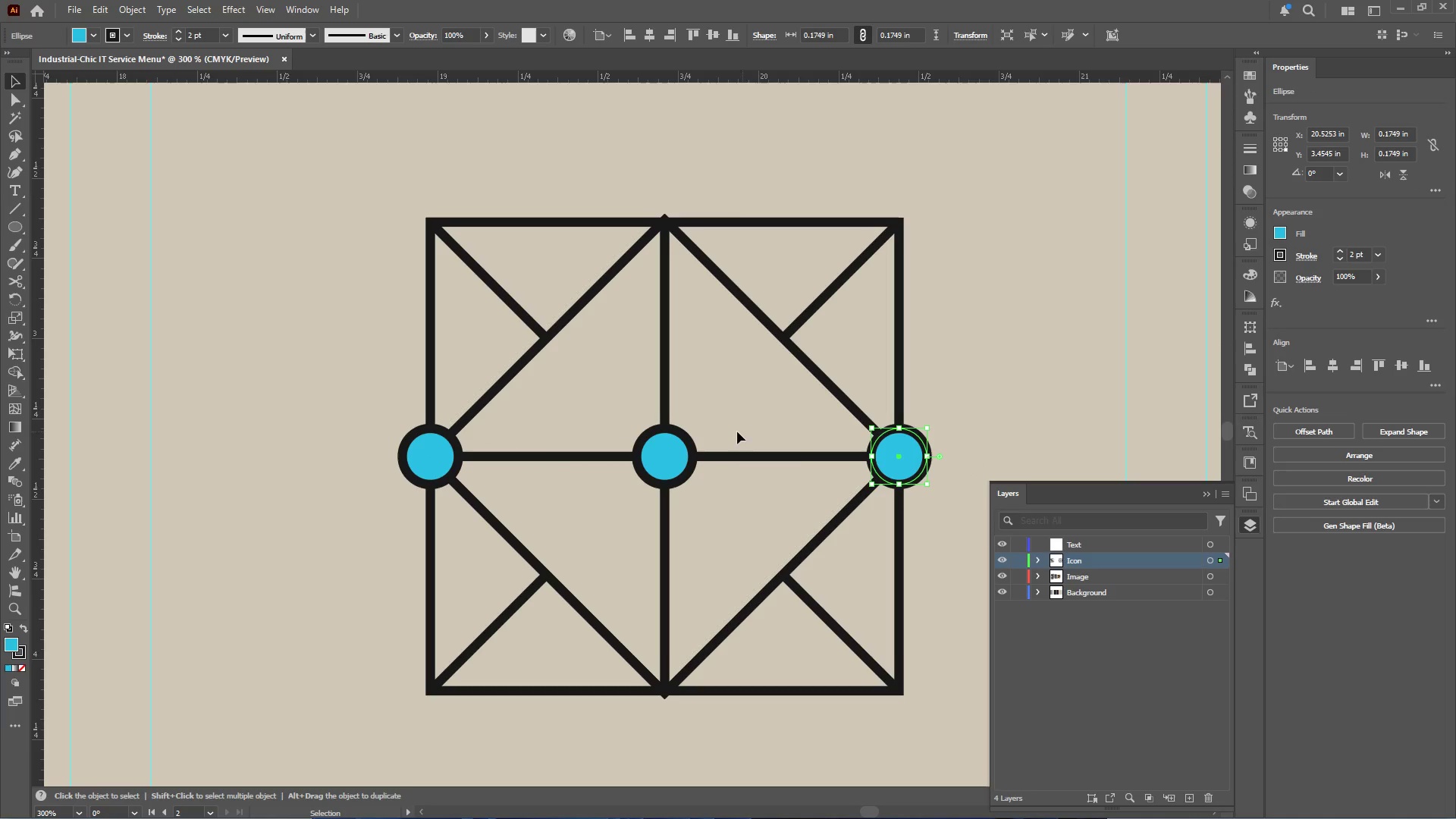 
hold_key(key=ShiftLeft, duration=1.05)
left_click([428, 446])
 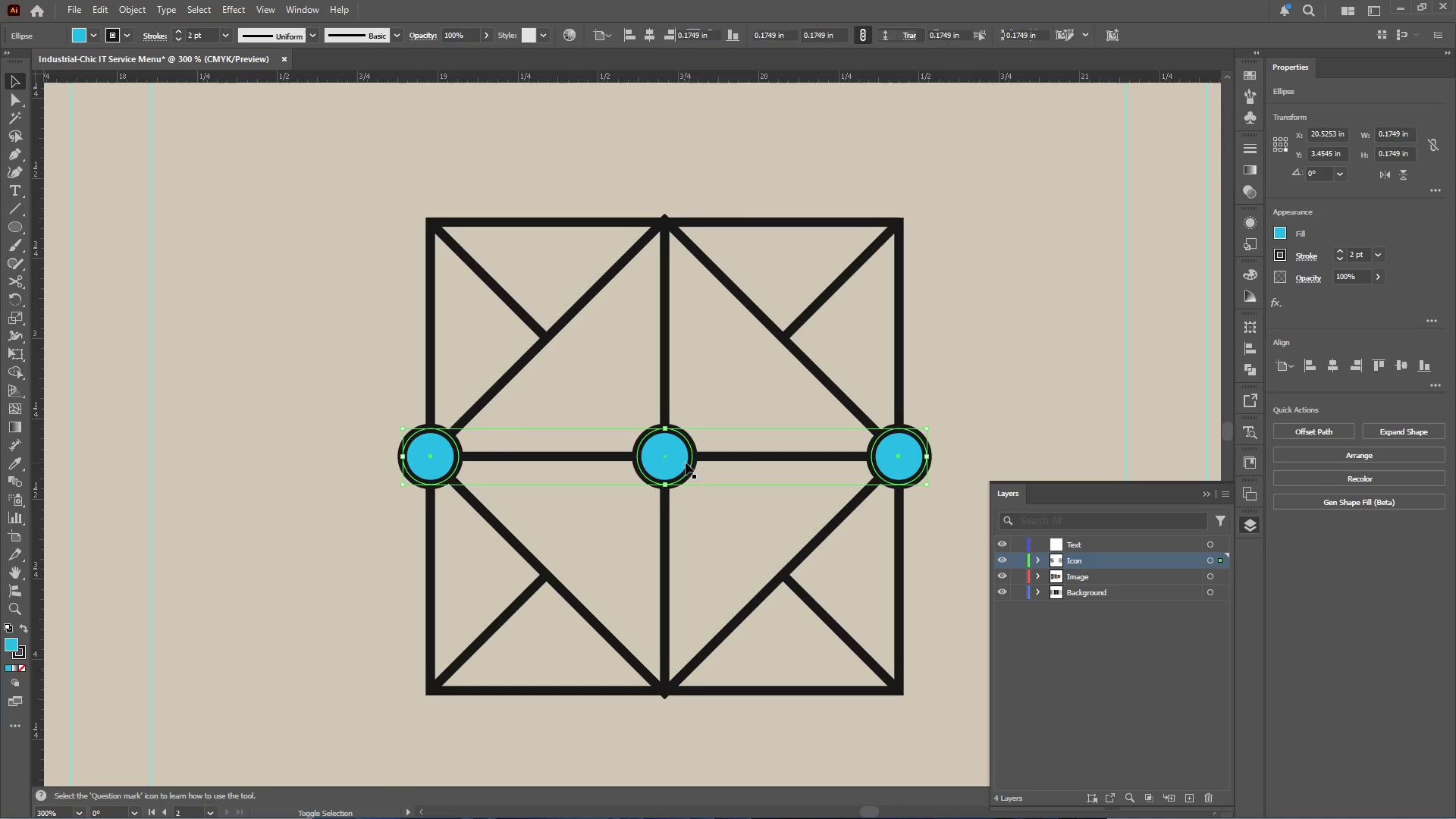 
left_click([670, 455])
 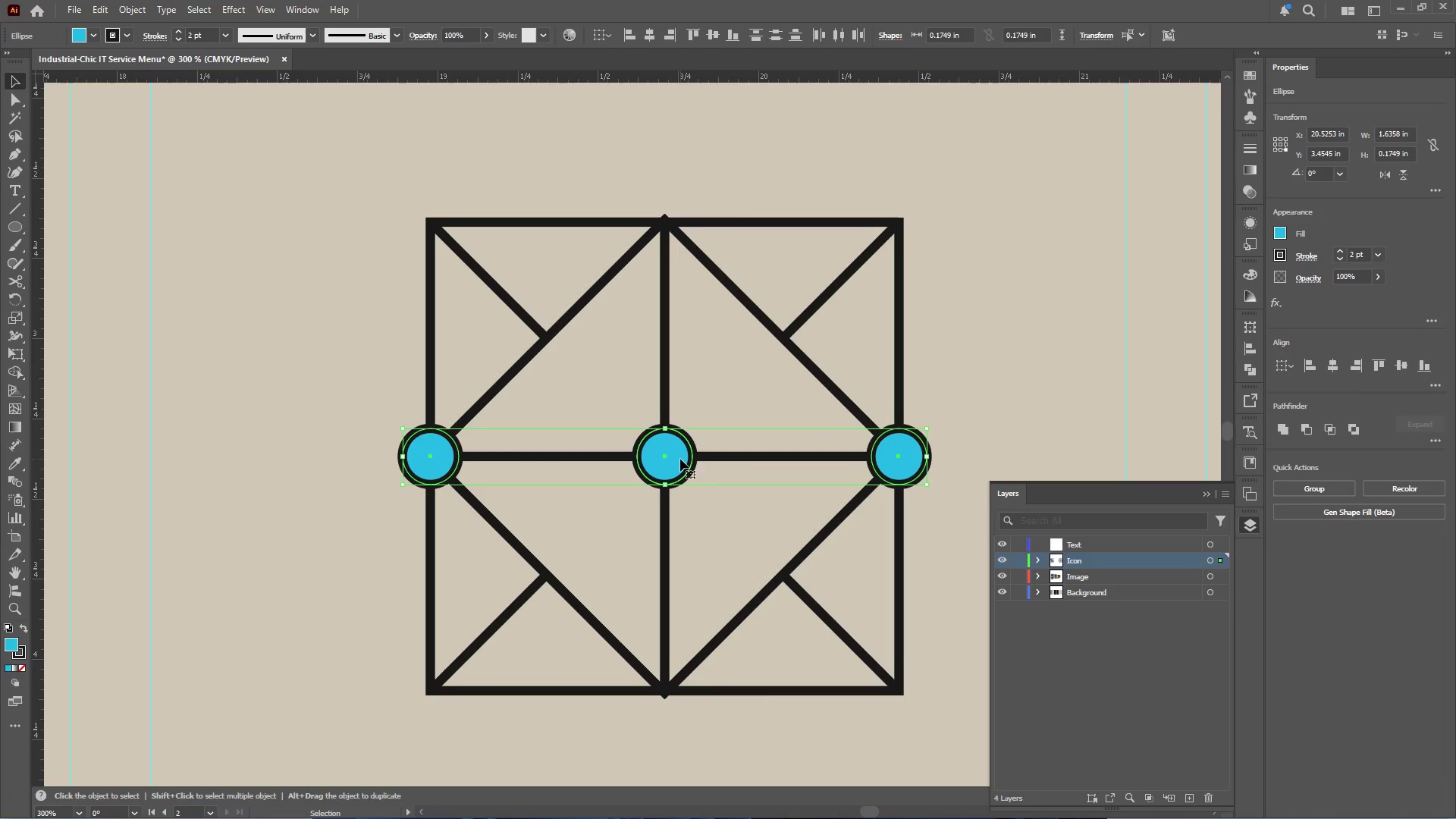 
hold_key(key=AltLeft, duration=2.95)
left_click_drag(start_coordinate=[680, 458], to_coordinate=[676, 225])
 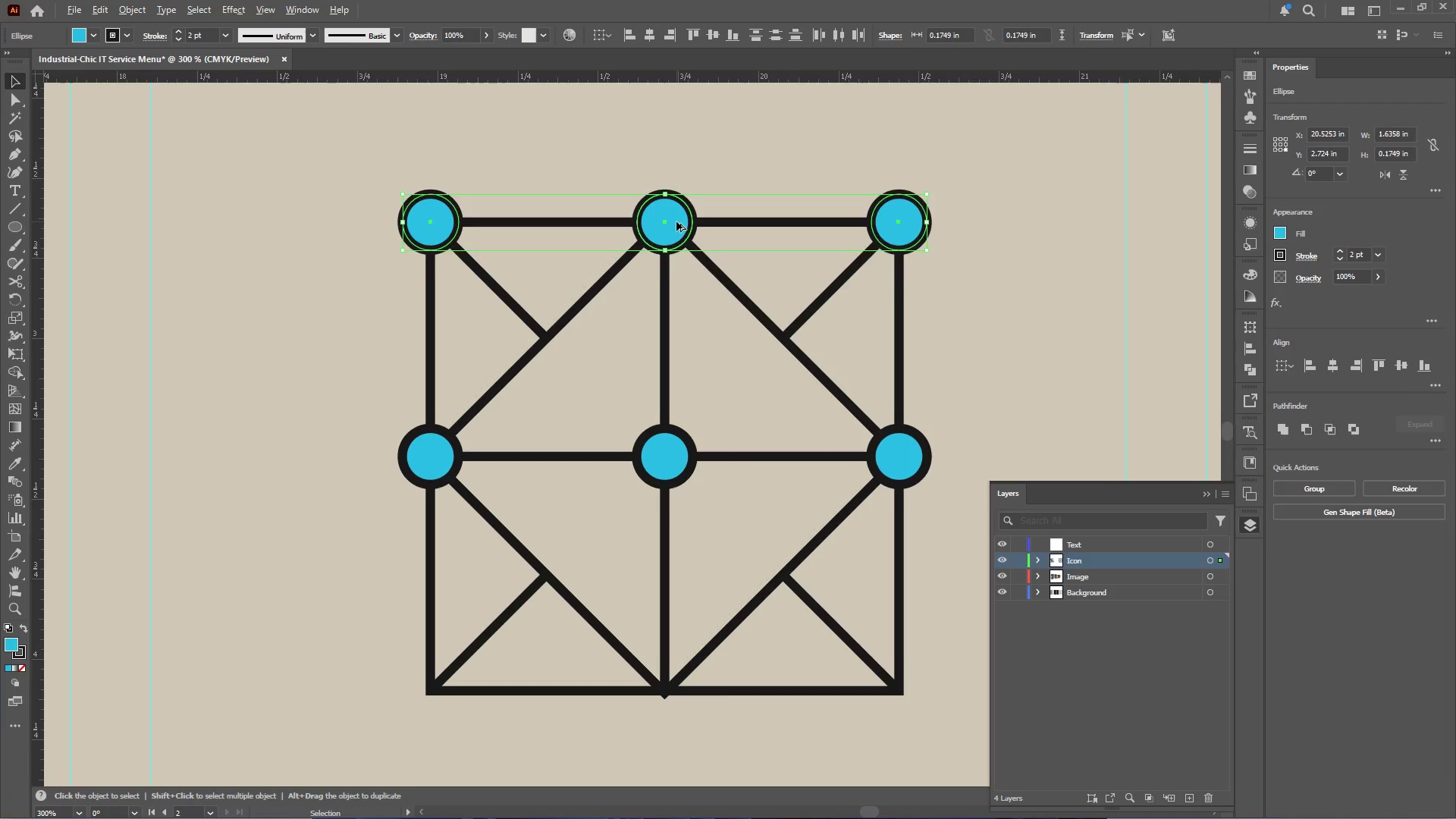 
hold_key(key=ShiftLeft, duration=2.77)
 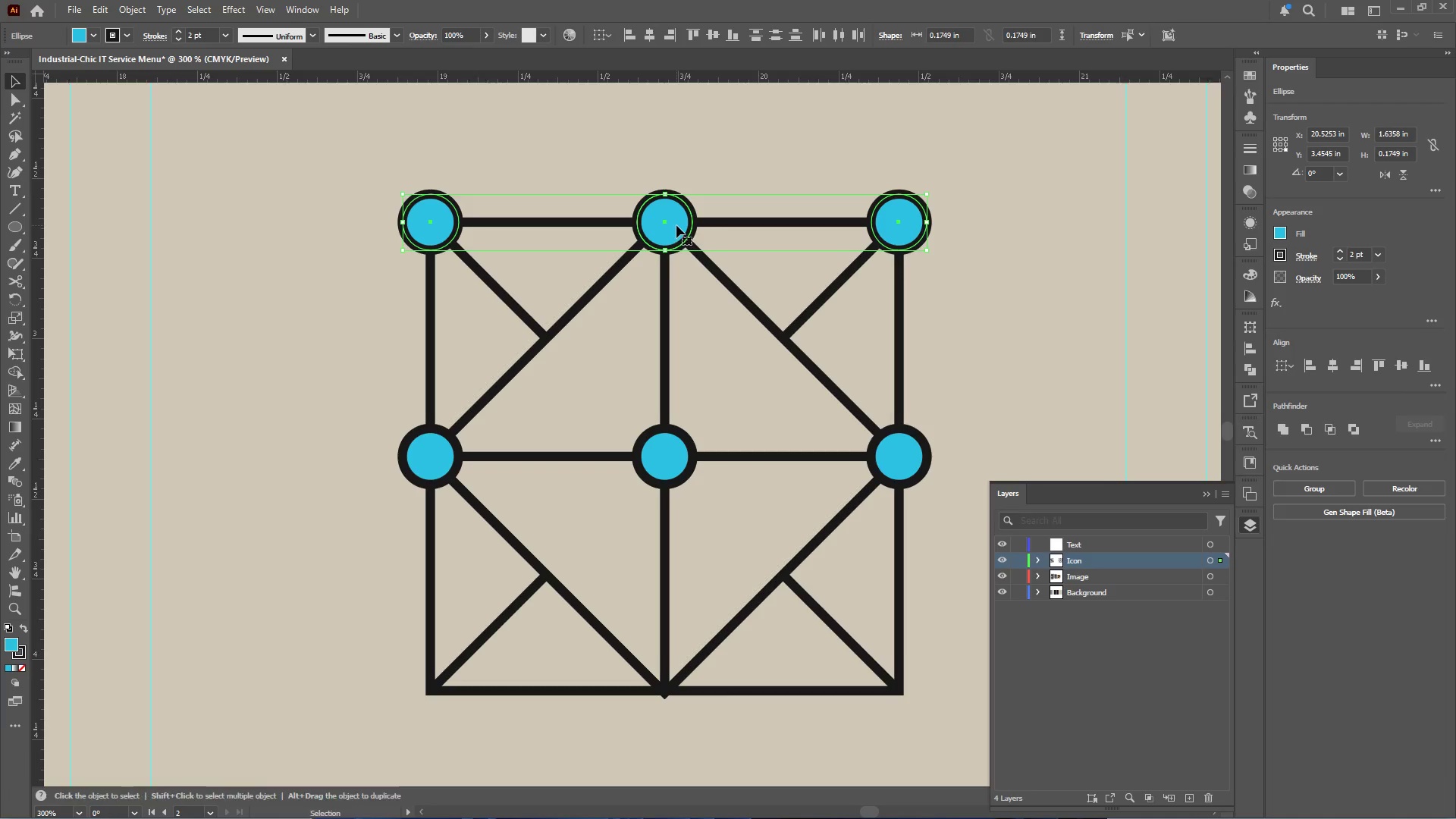 
hold_key(key=AltLeft, duration=3.38)
left_click_drag(start_coordinate=[676, 221], to_coordinate=[667, 689])
 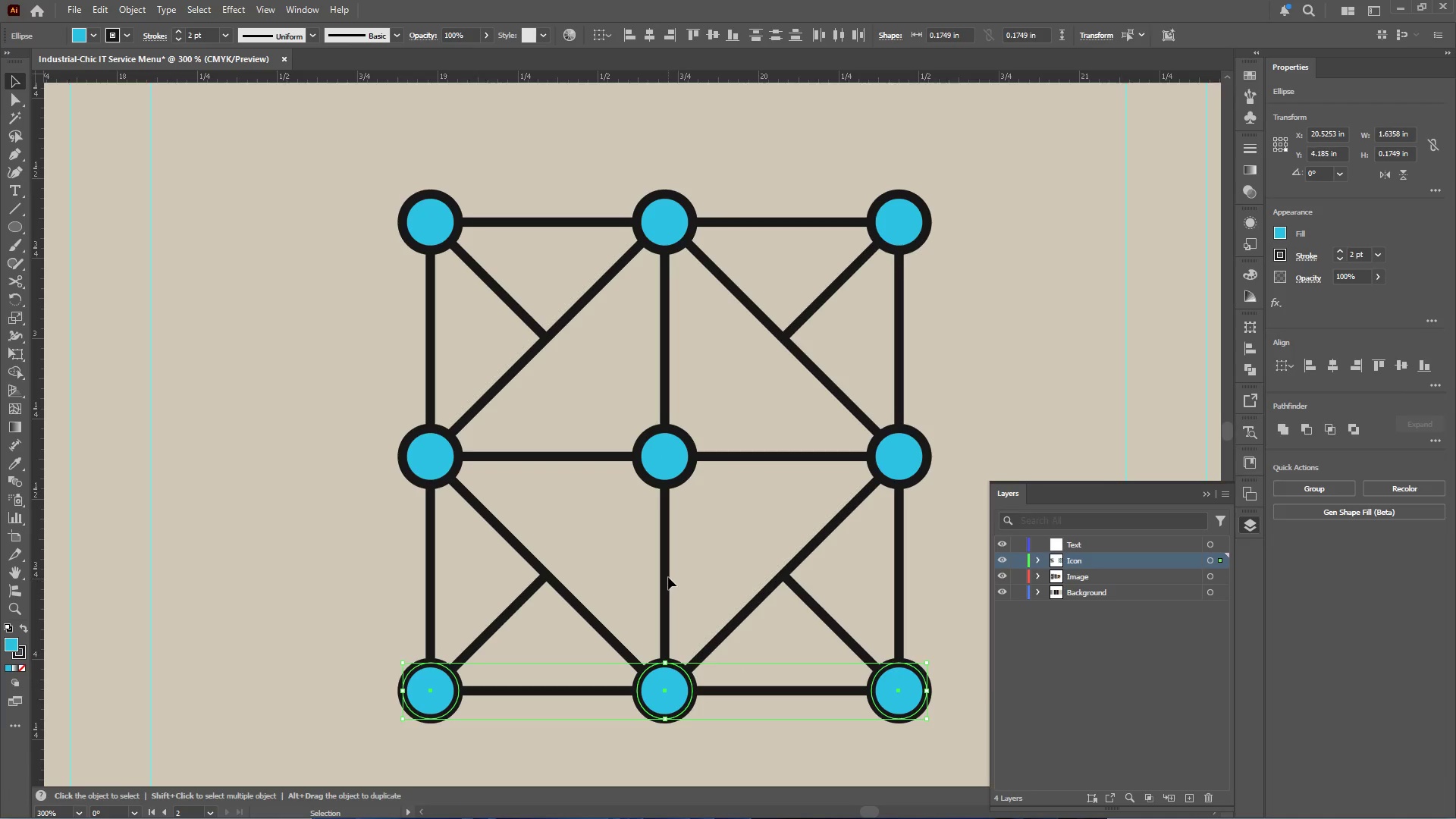 
hold_key(key=ShiftLeft, duration=2.95)
 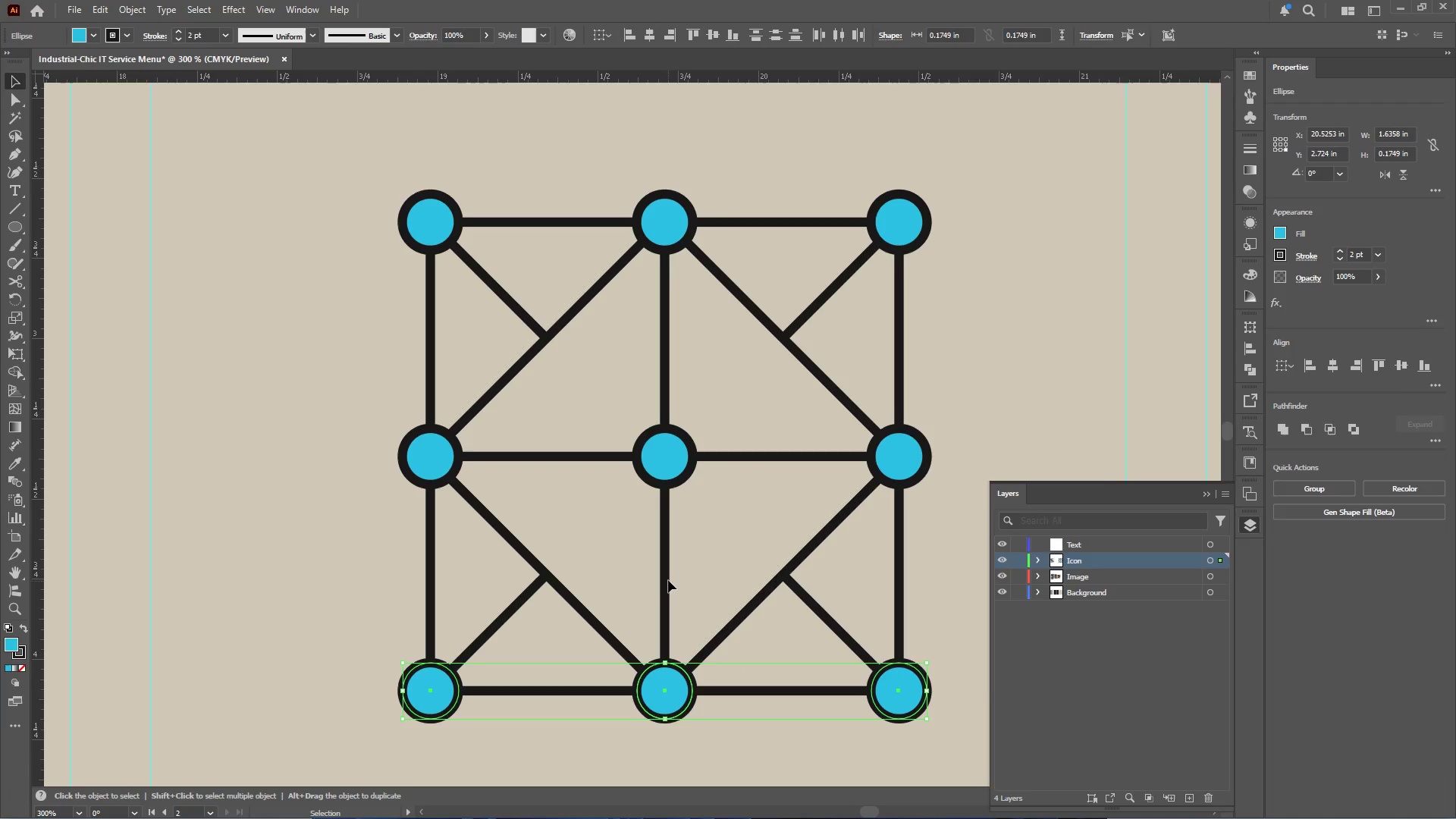 
hold_key(key=AltLeft, duration=0.89)
 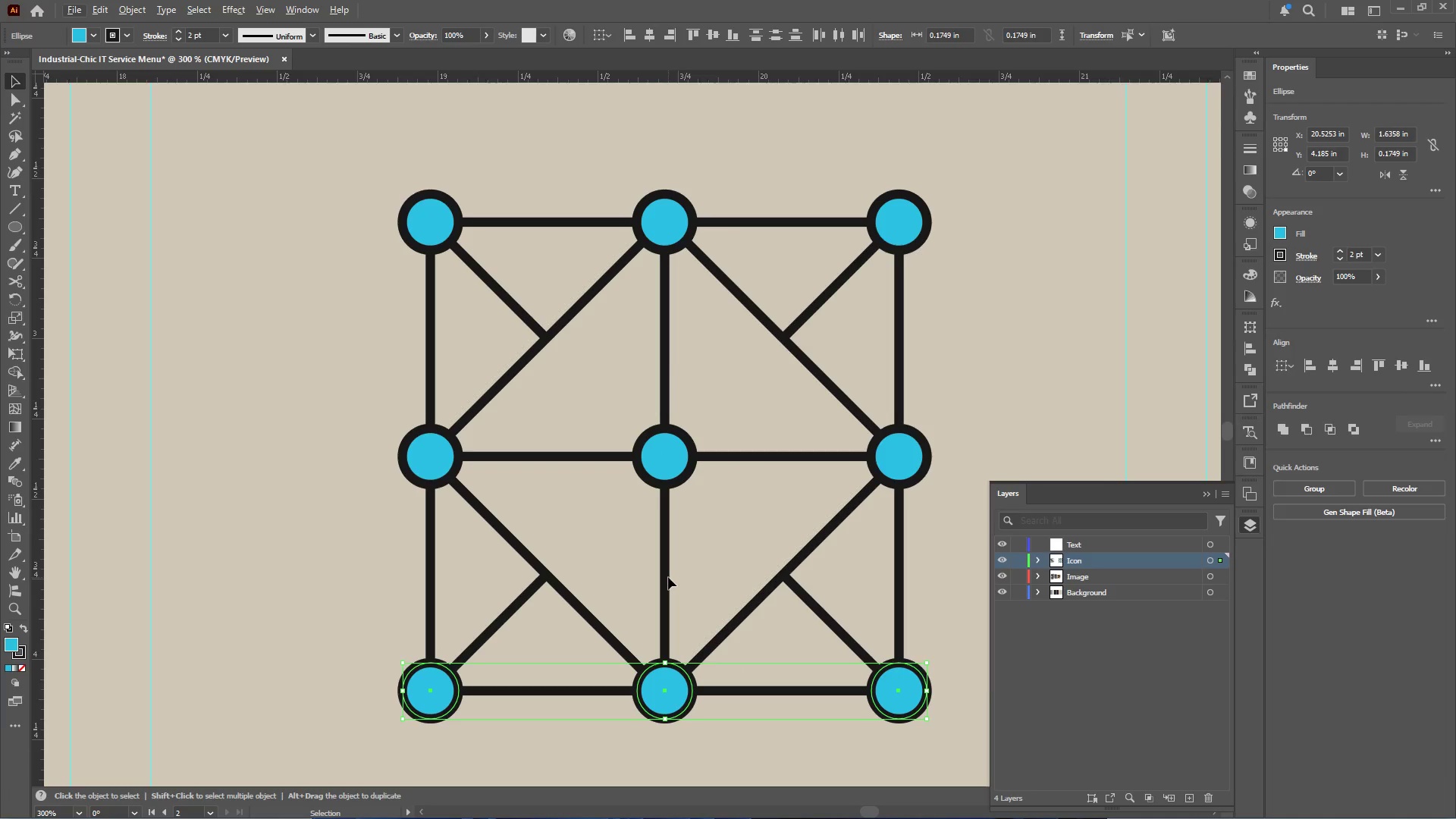 
hold_key(key=AltLeft, duration=2.22)
scroll: coordinate [668, 577], scroll_direction: down, amount: 1.0
 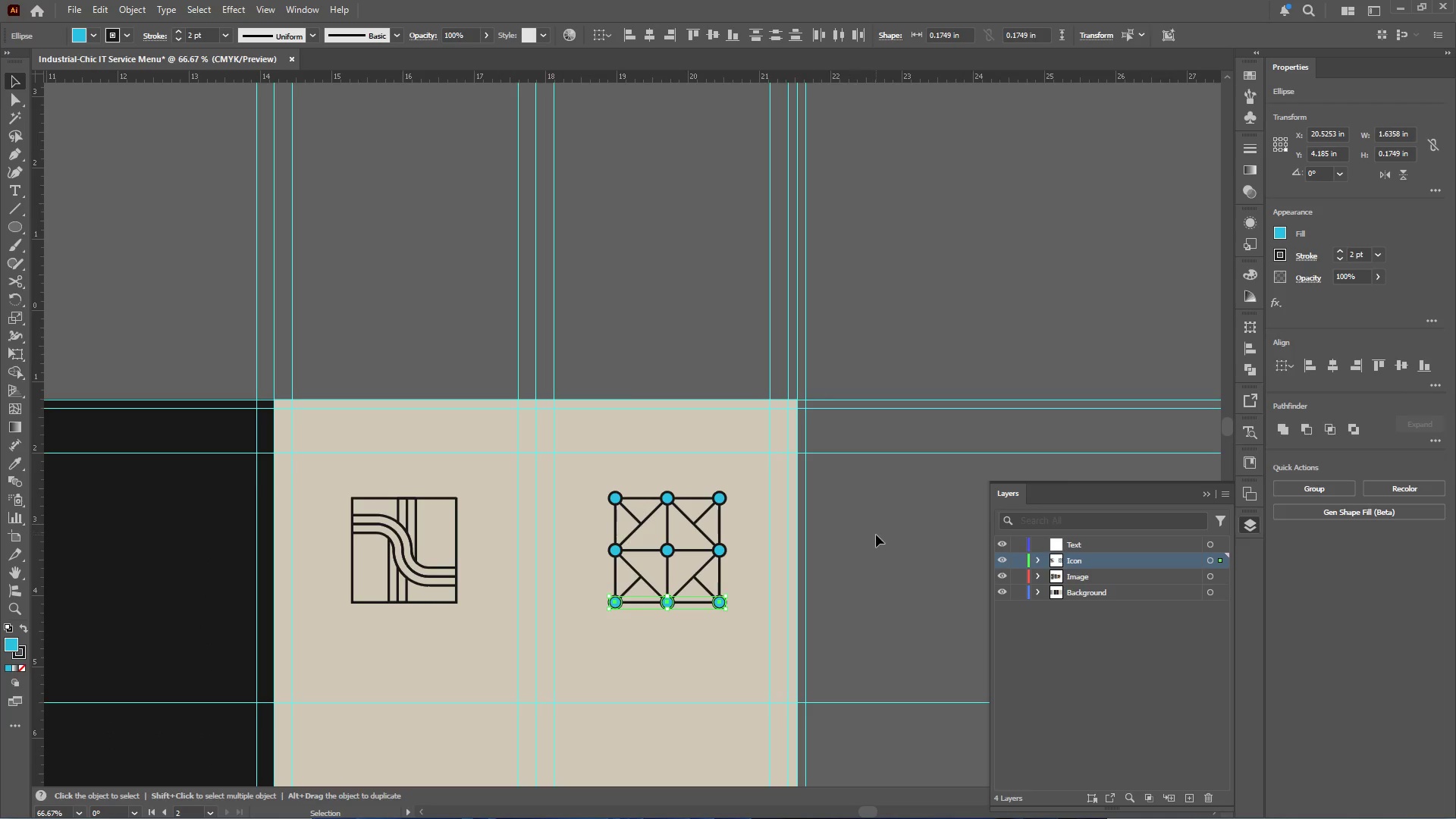 
left_click_drag(start_coordinate=[738, 482], to_coordinate=[607, 614])
 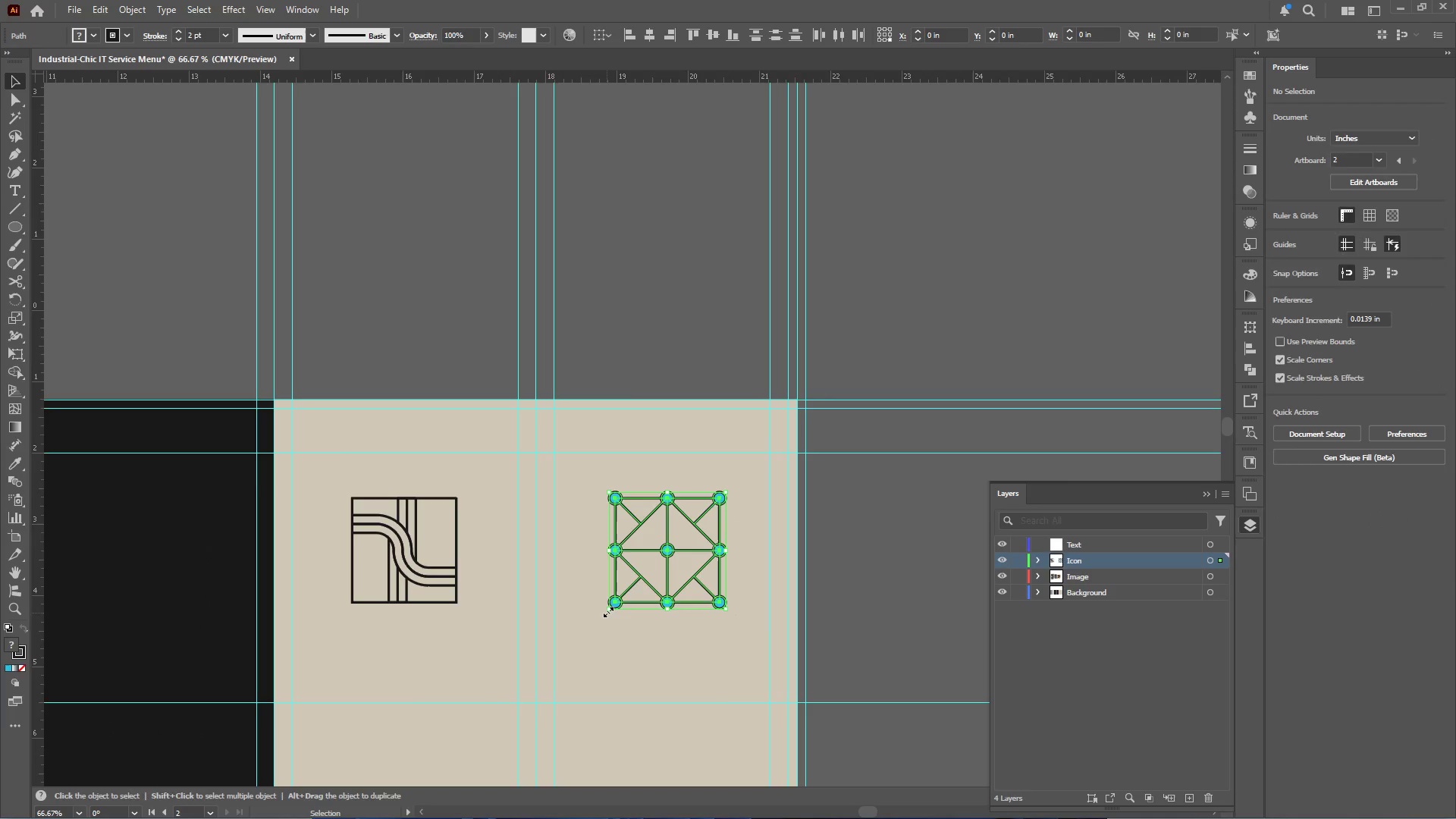 
key(Control+G)
 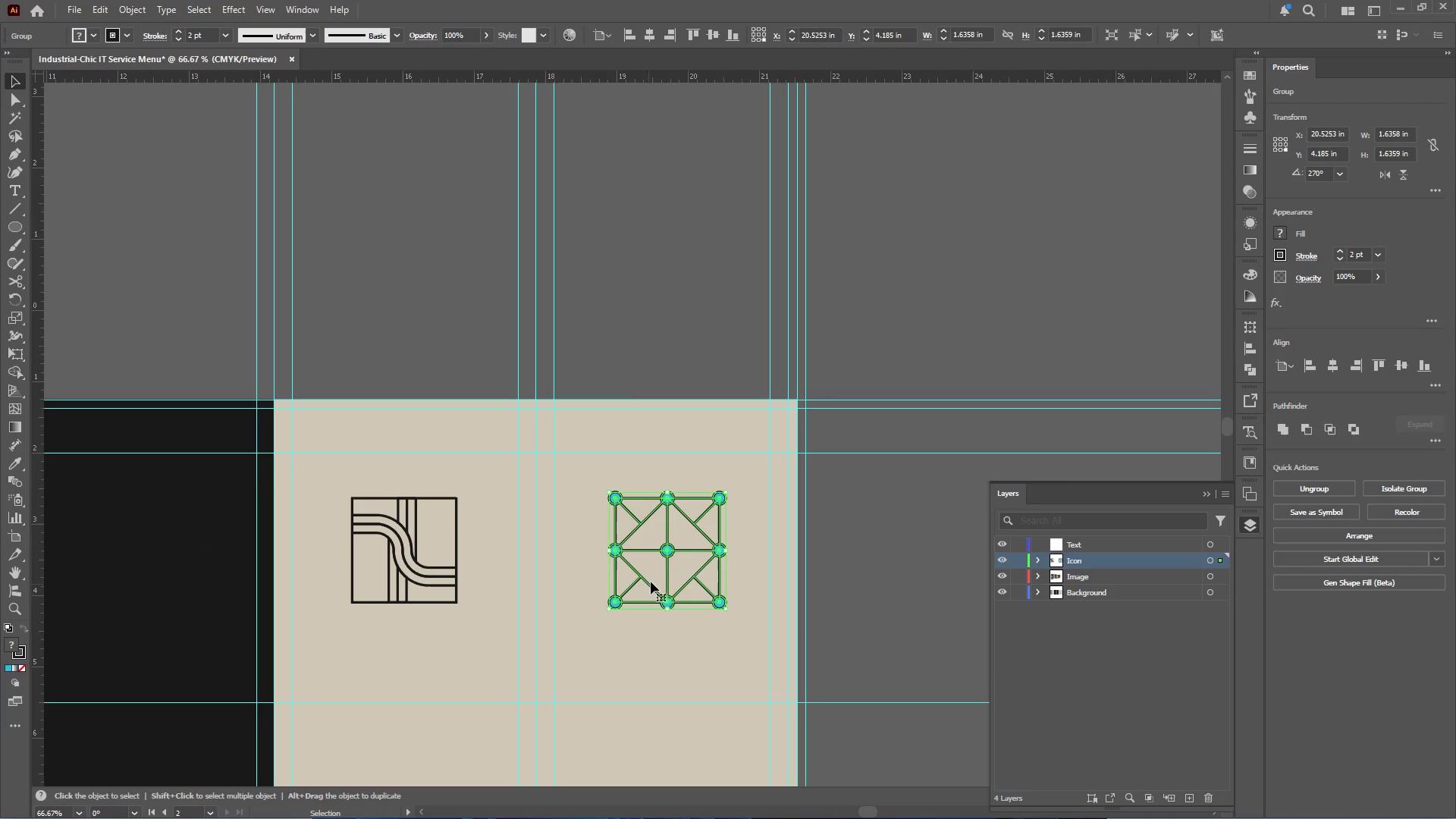 
scroll: coordinate [668, 549], scroll_direction: down, amount: 6.0
 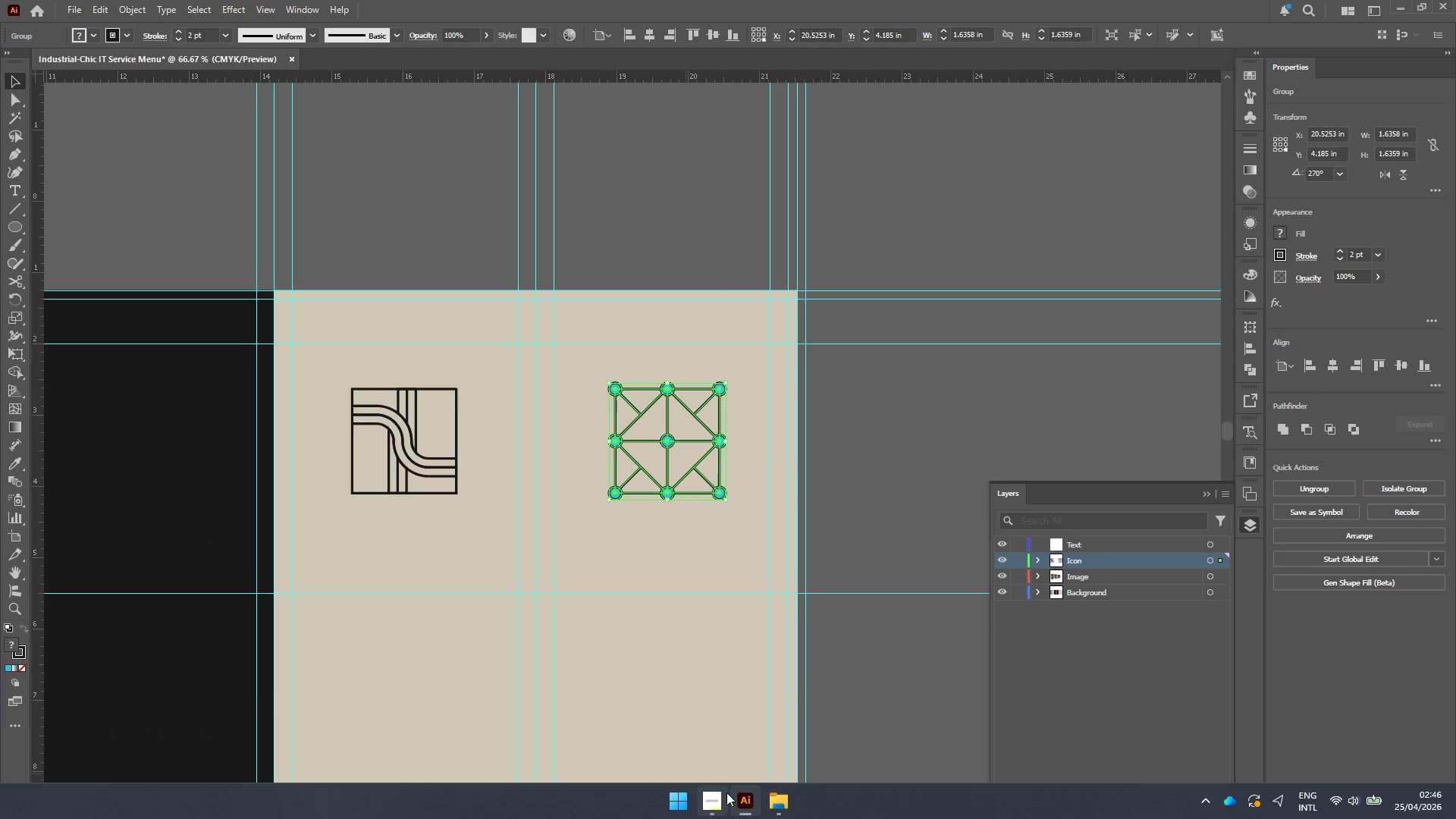 
left_click([704, 807])